 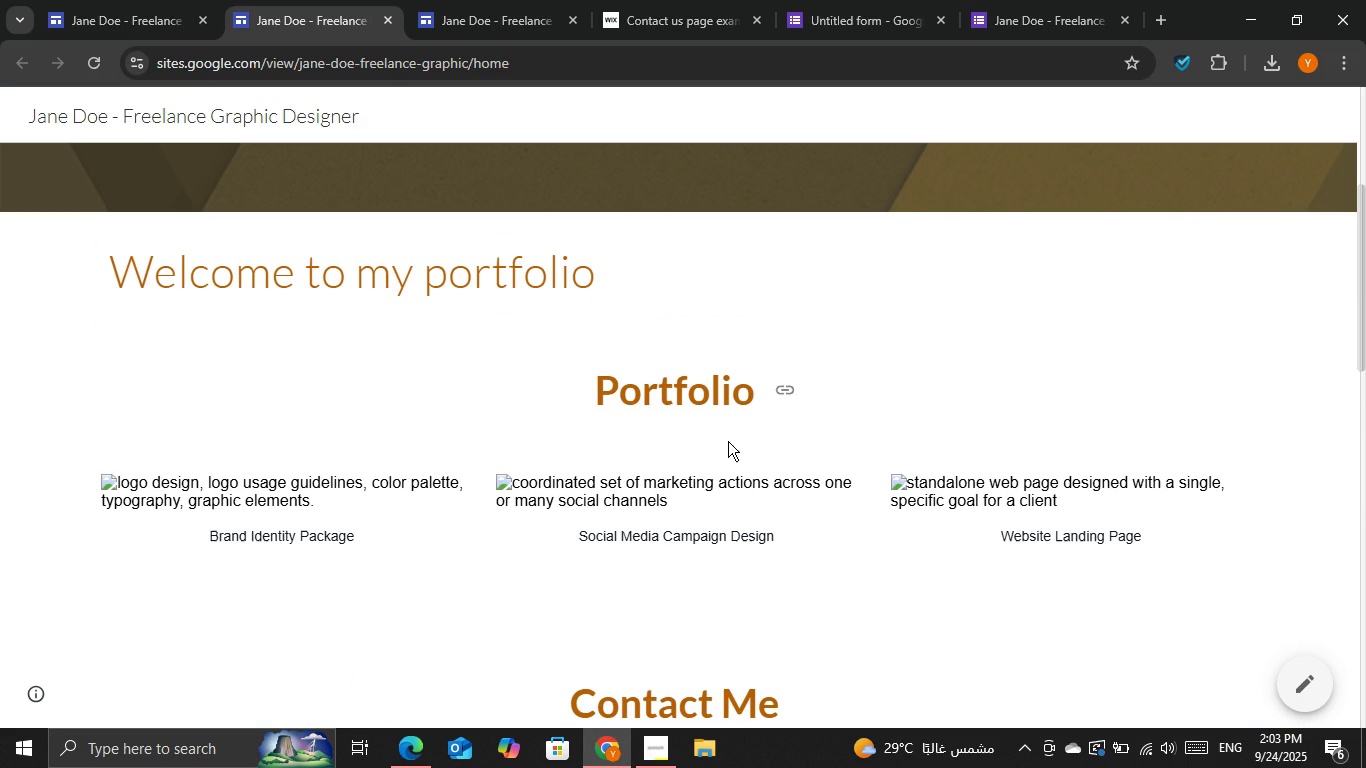 
left_click_drag(start_coordinate=[908, 480], to_coordinate=[1012, 489])
 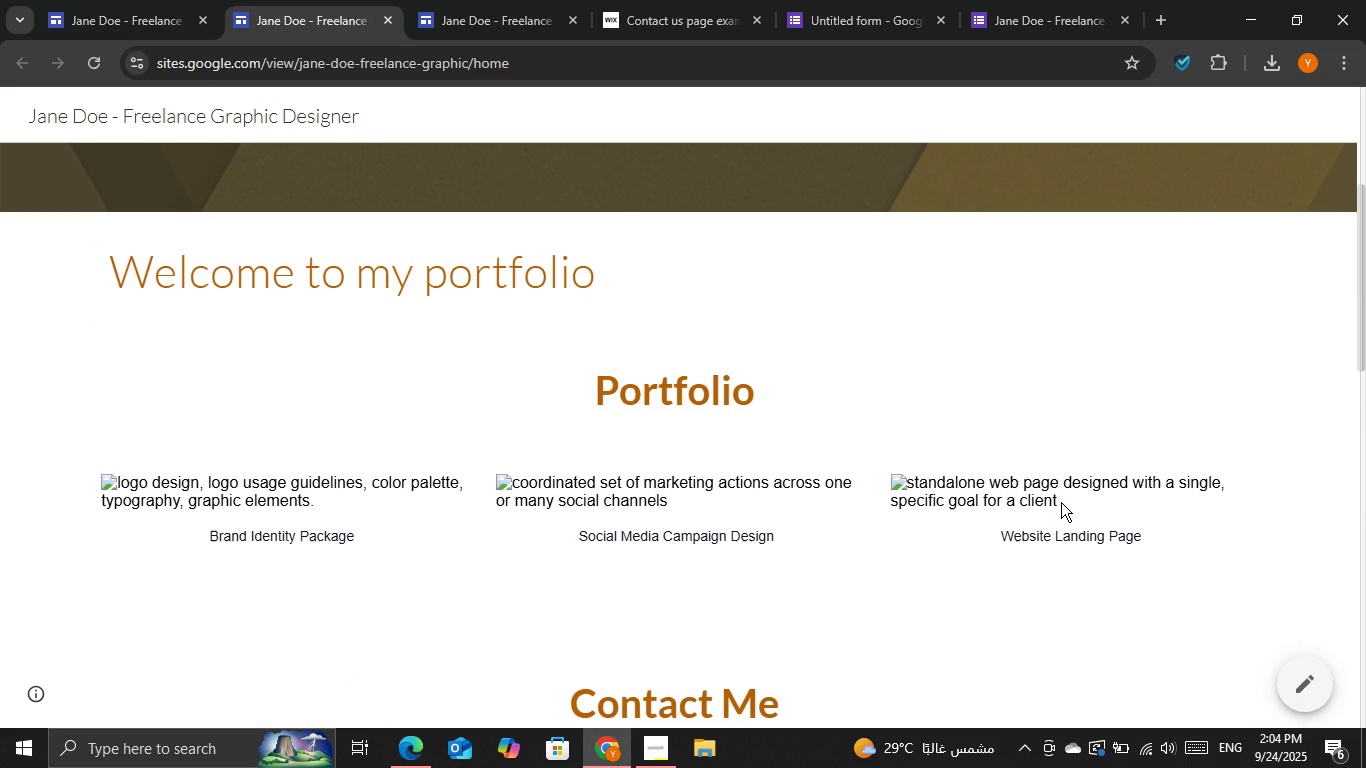 
left_click_drag(start_coordinate=[1066, 501], to_coordinate=[932, 497])
 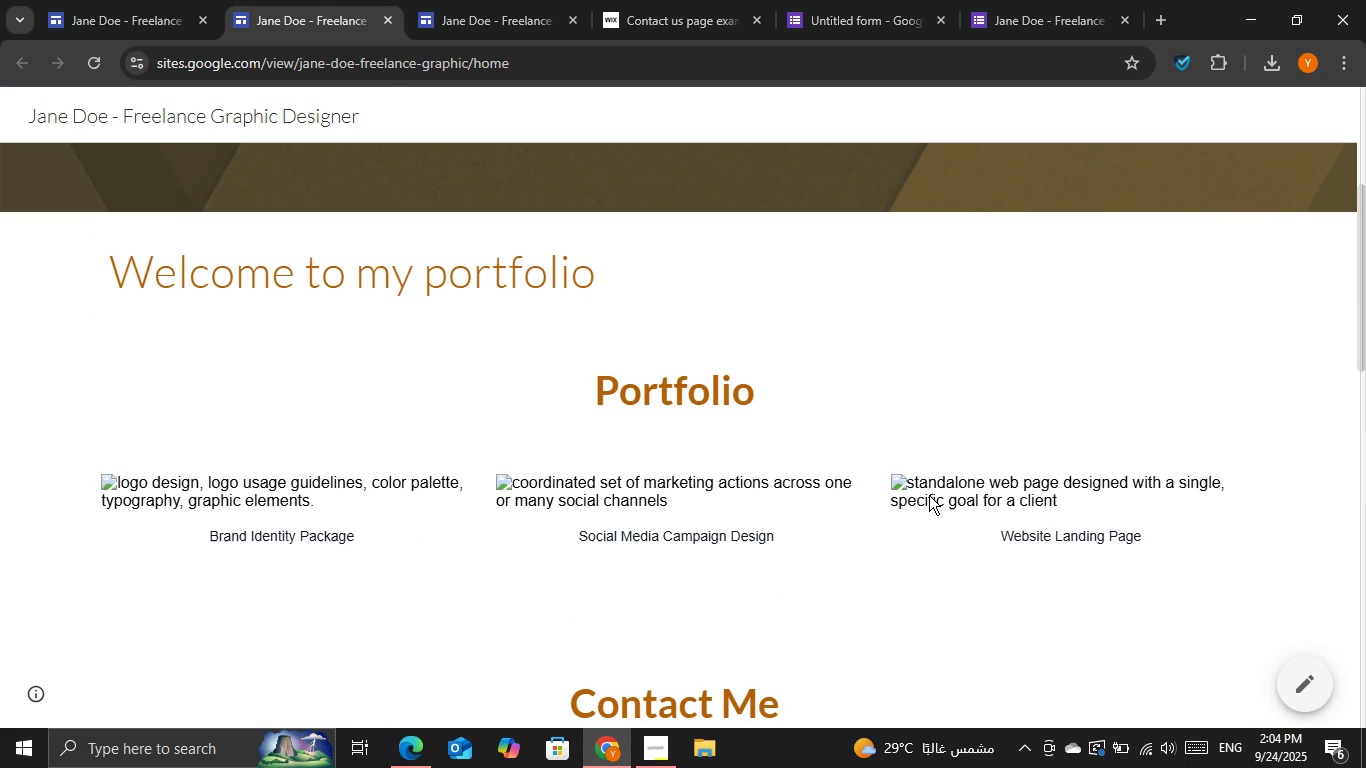 
double_click([932, 497])
 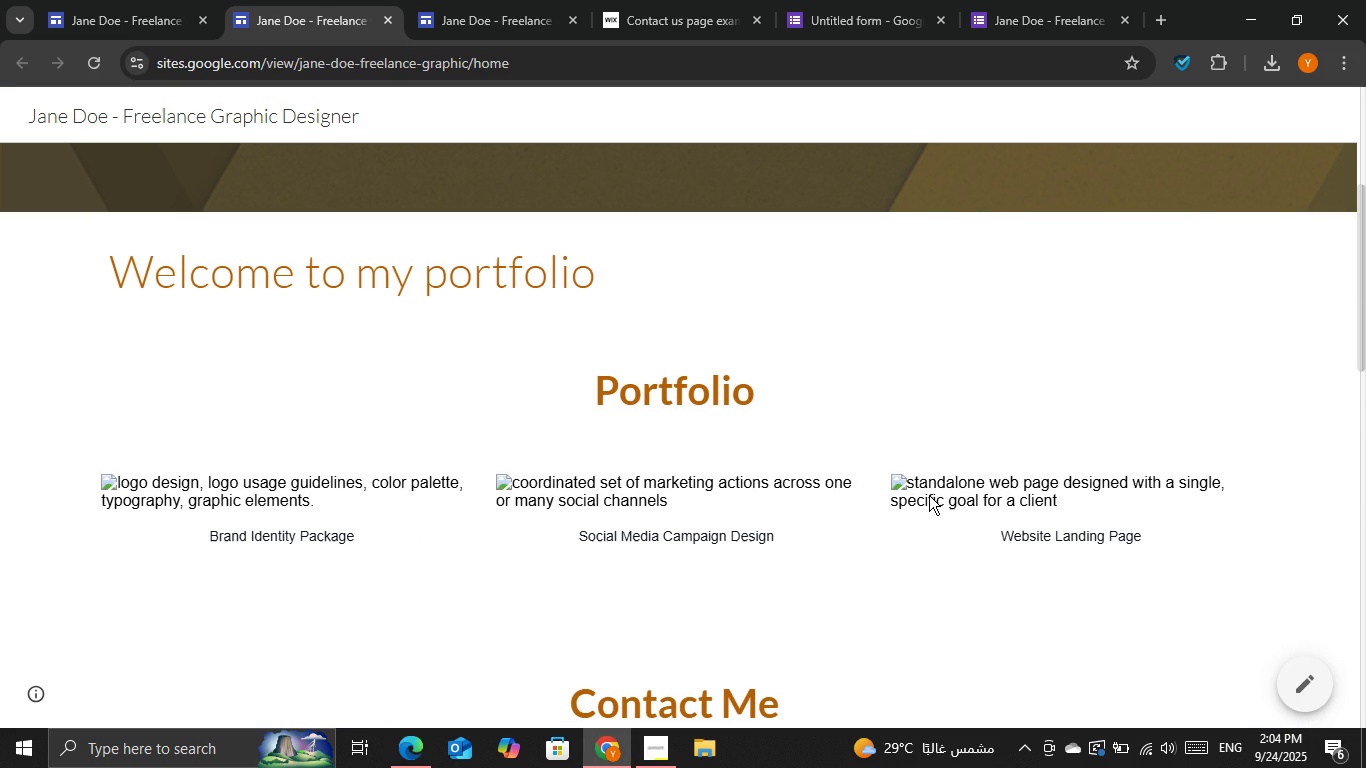 
triple_click([932, 497])
 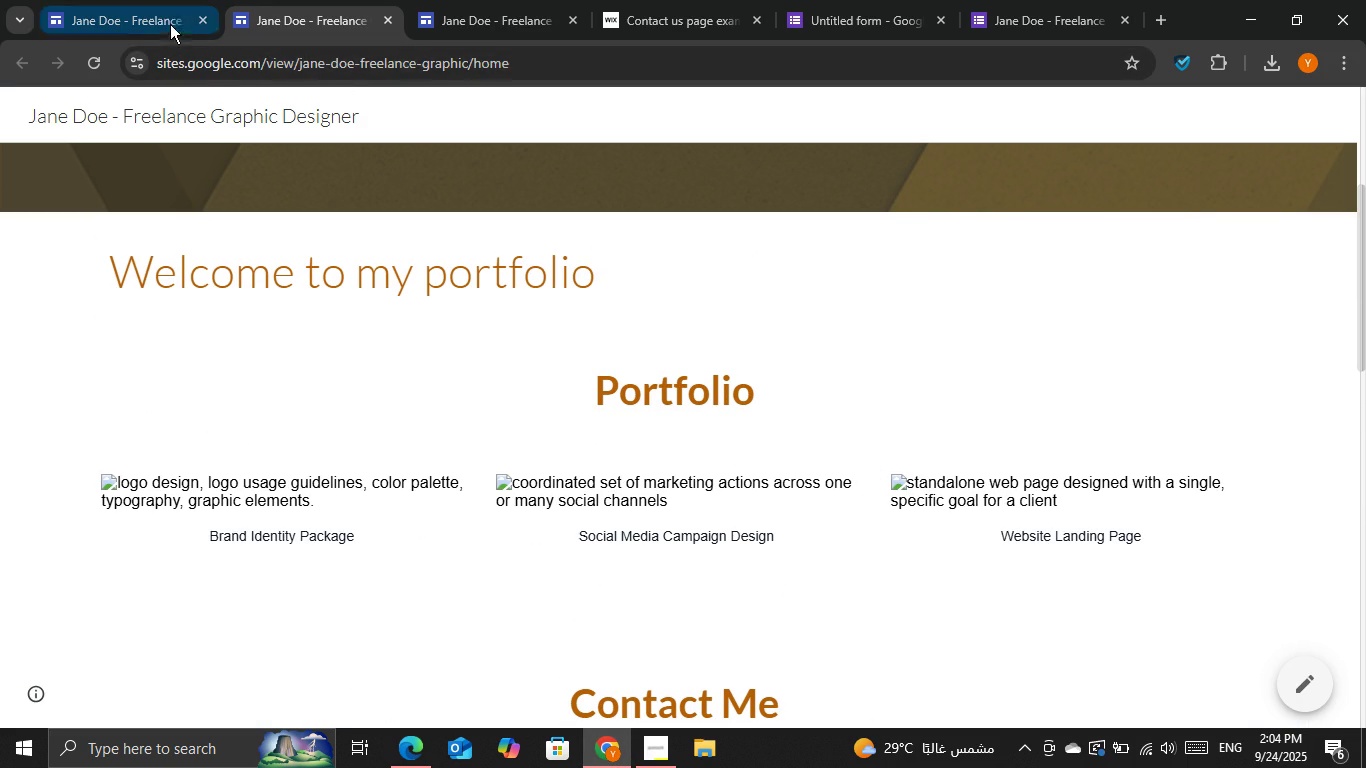 
left_click([169, 21])
 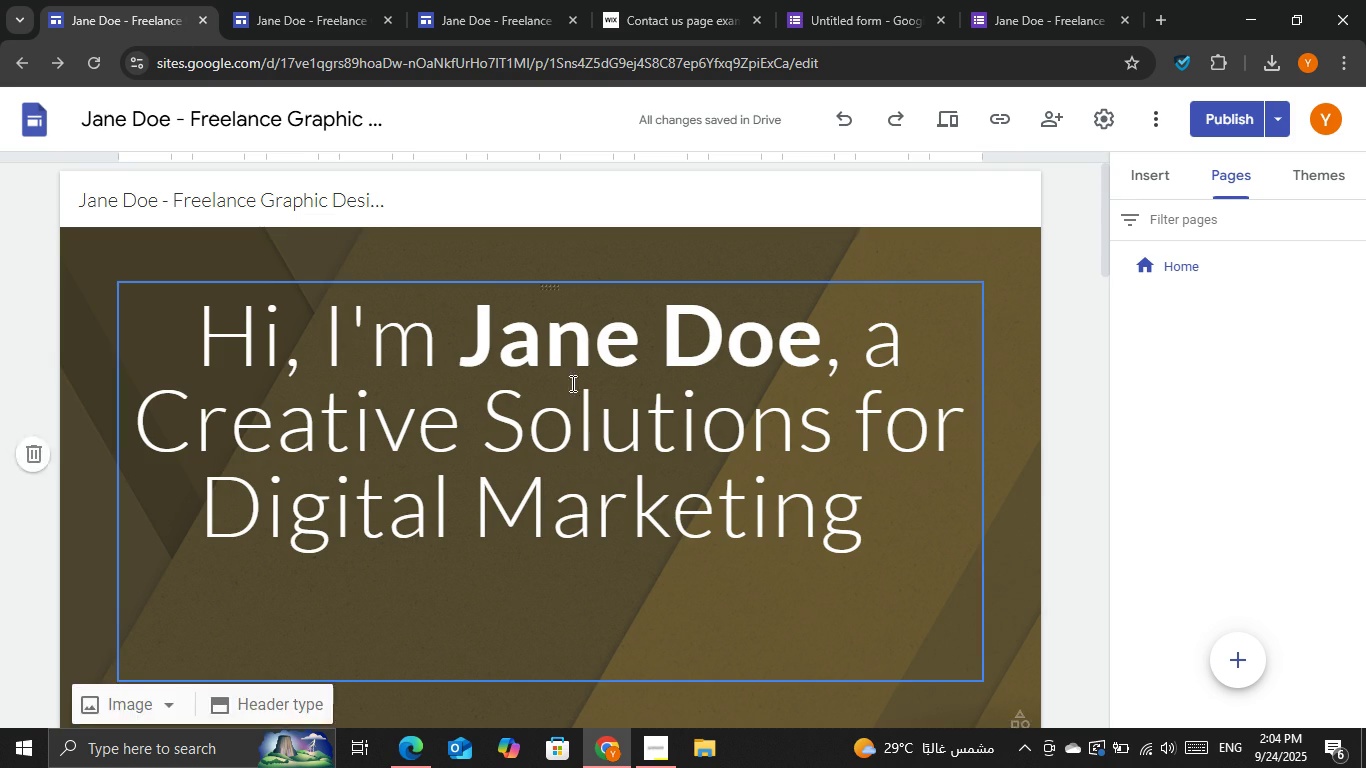 
scroll: coordinate [598, 373], scroll_direction: down, amount: 6.0
 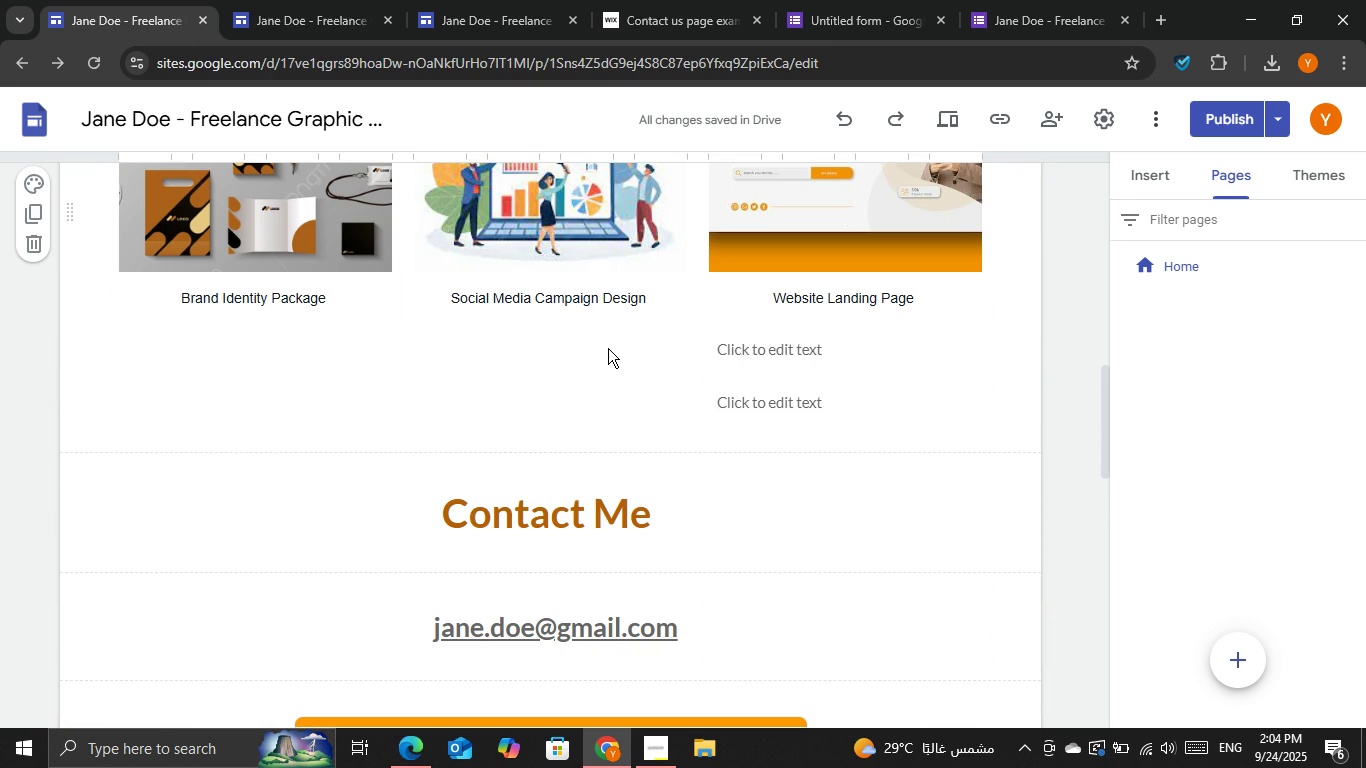 
left_click([795, 347])
 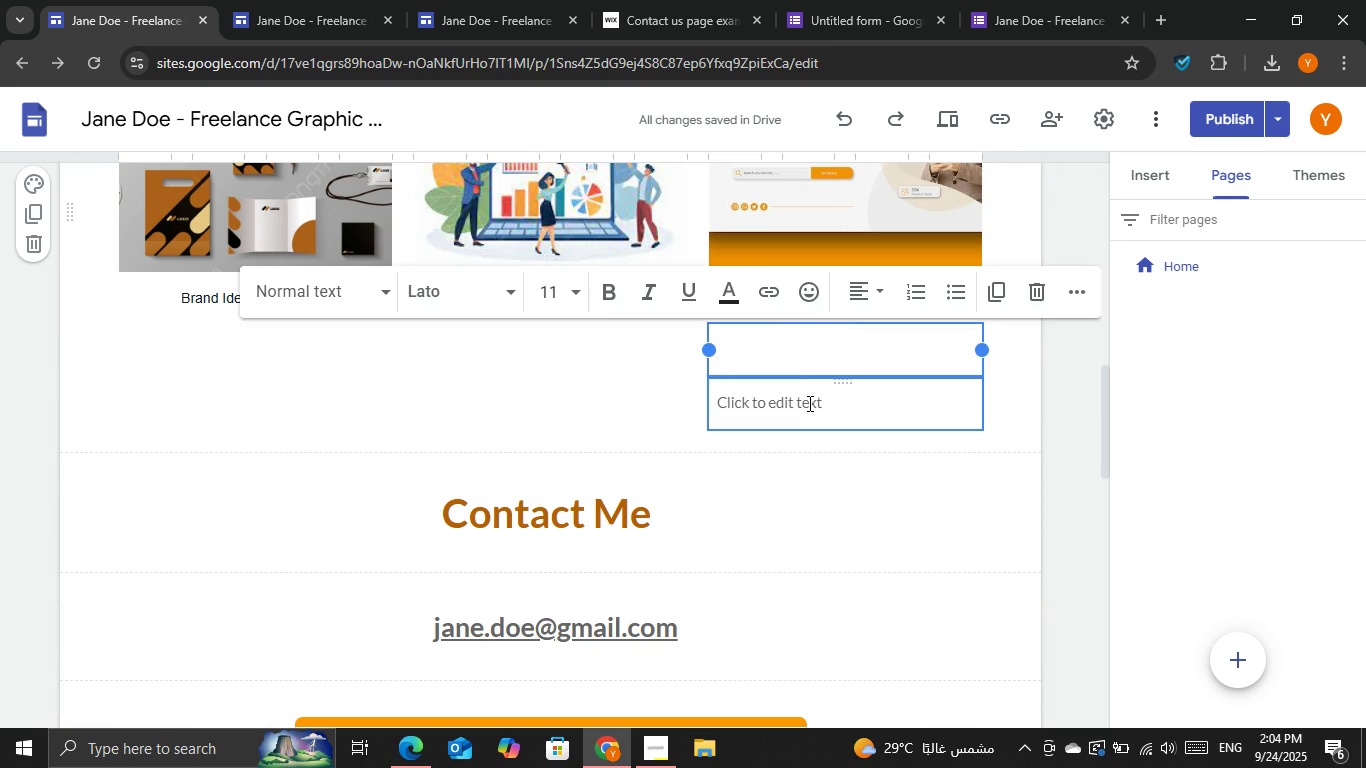 
left_click([808, 403])
 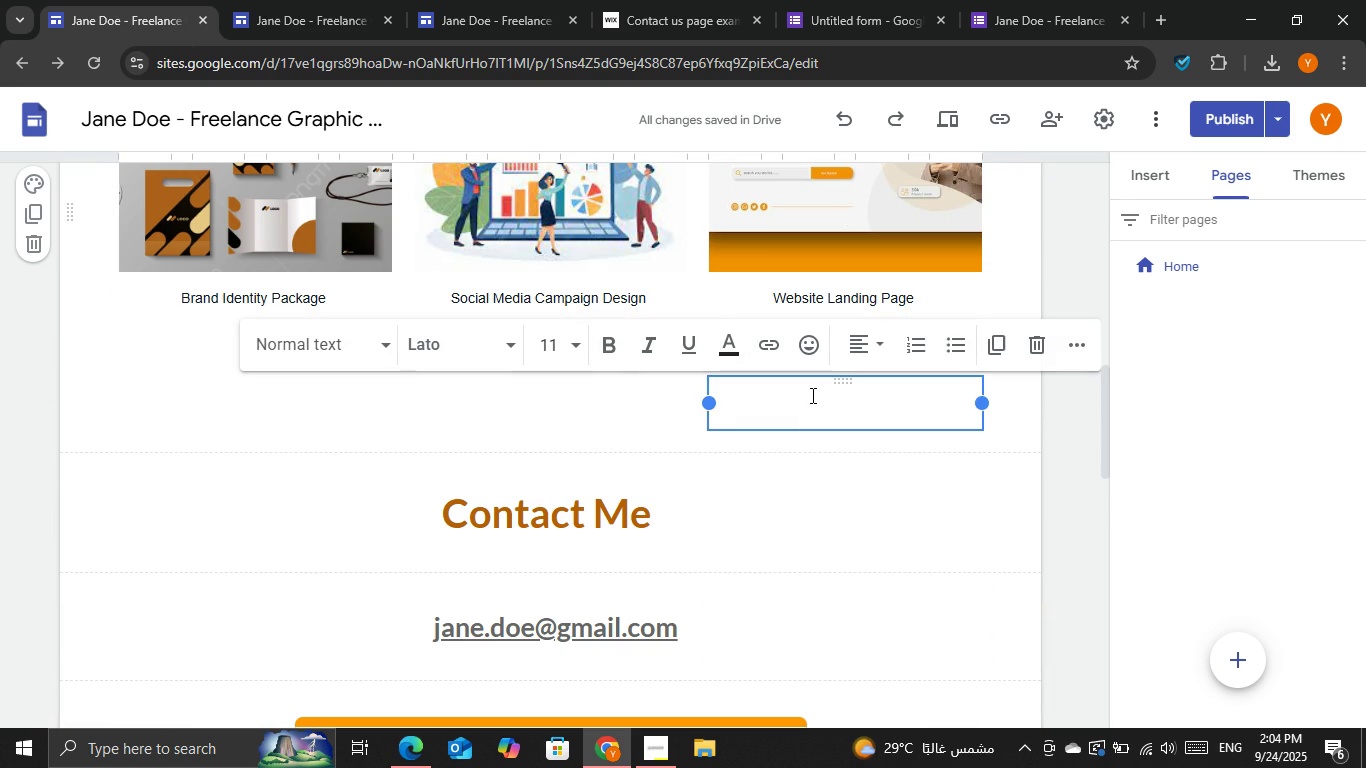 
key(Delete)
 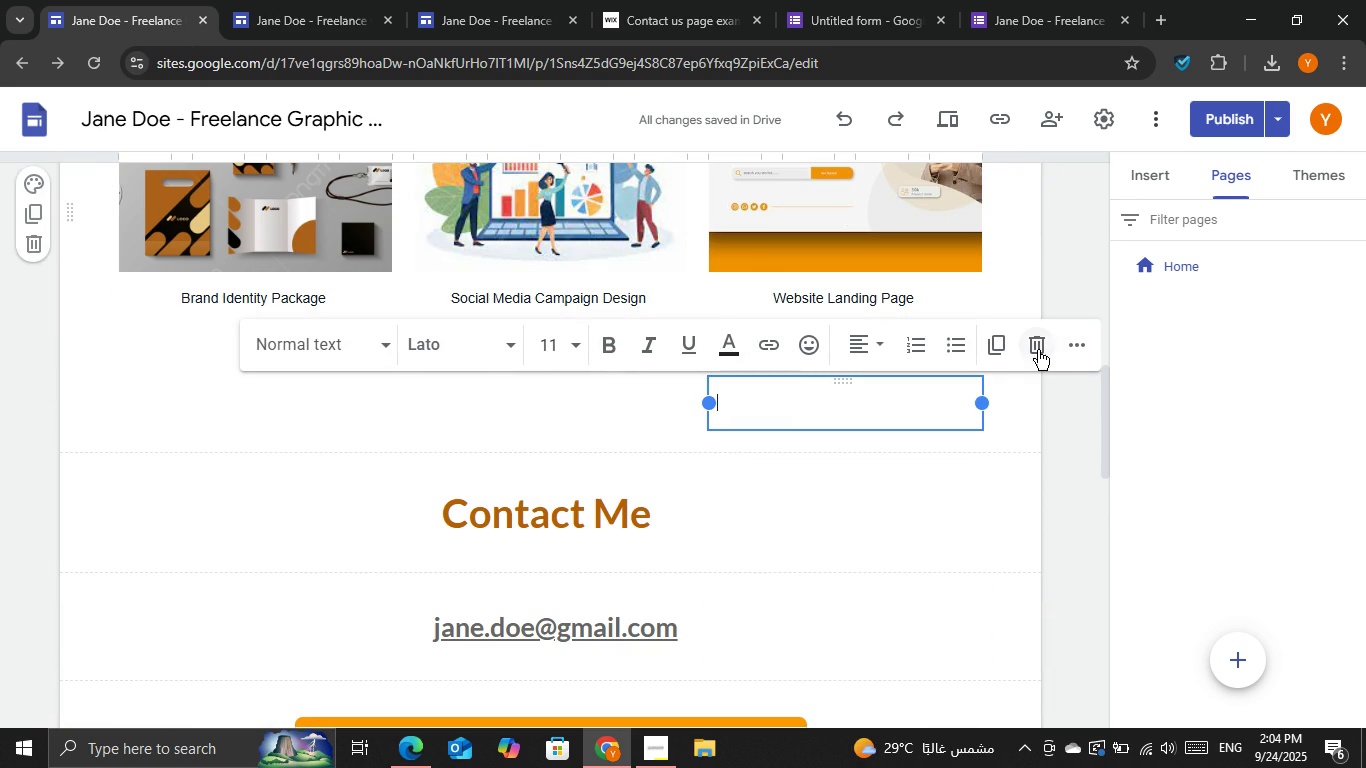 
left_click([1035, 348])
 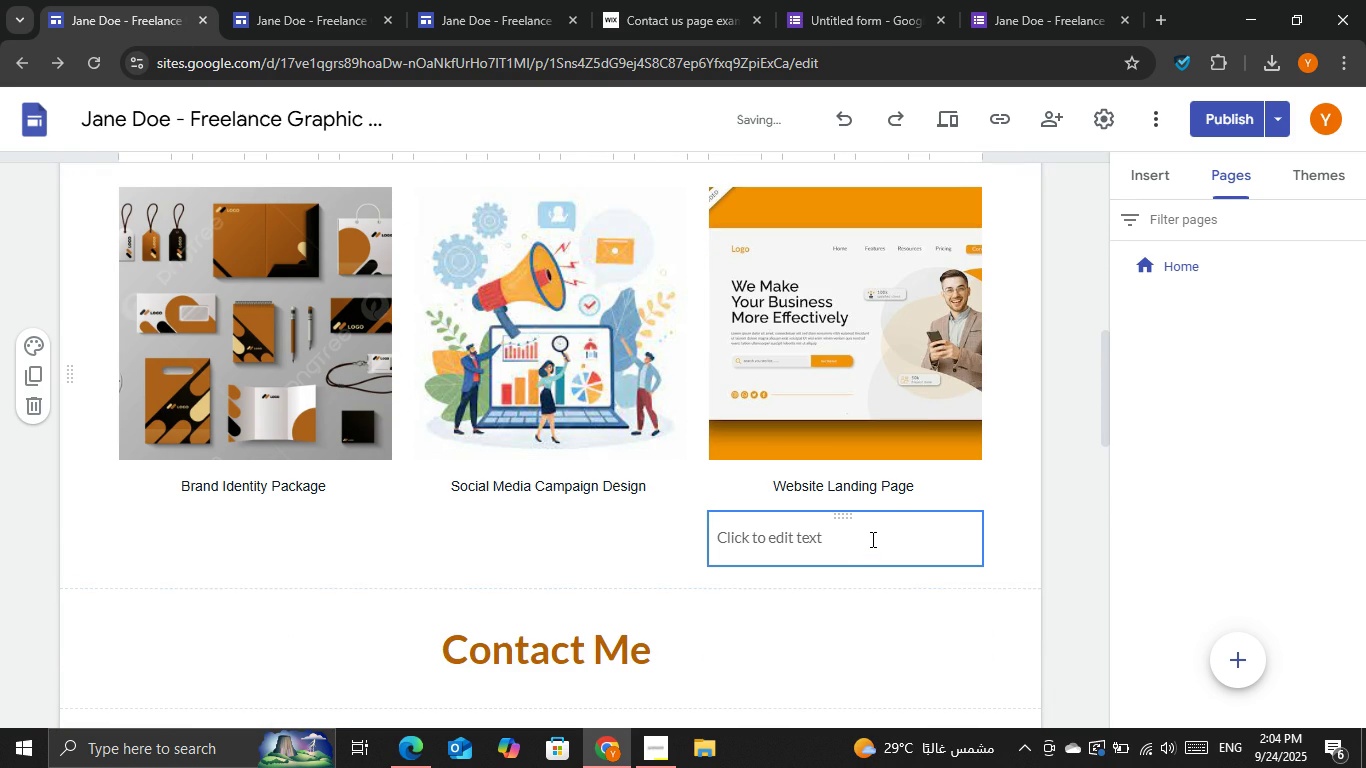 
key(Delete)
 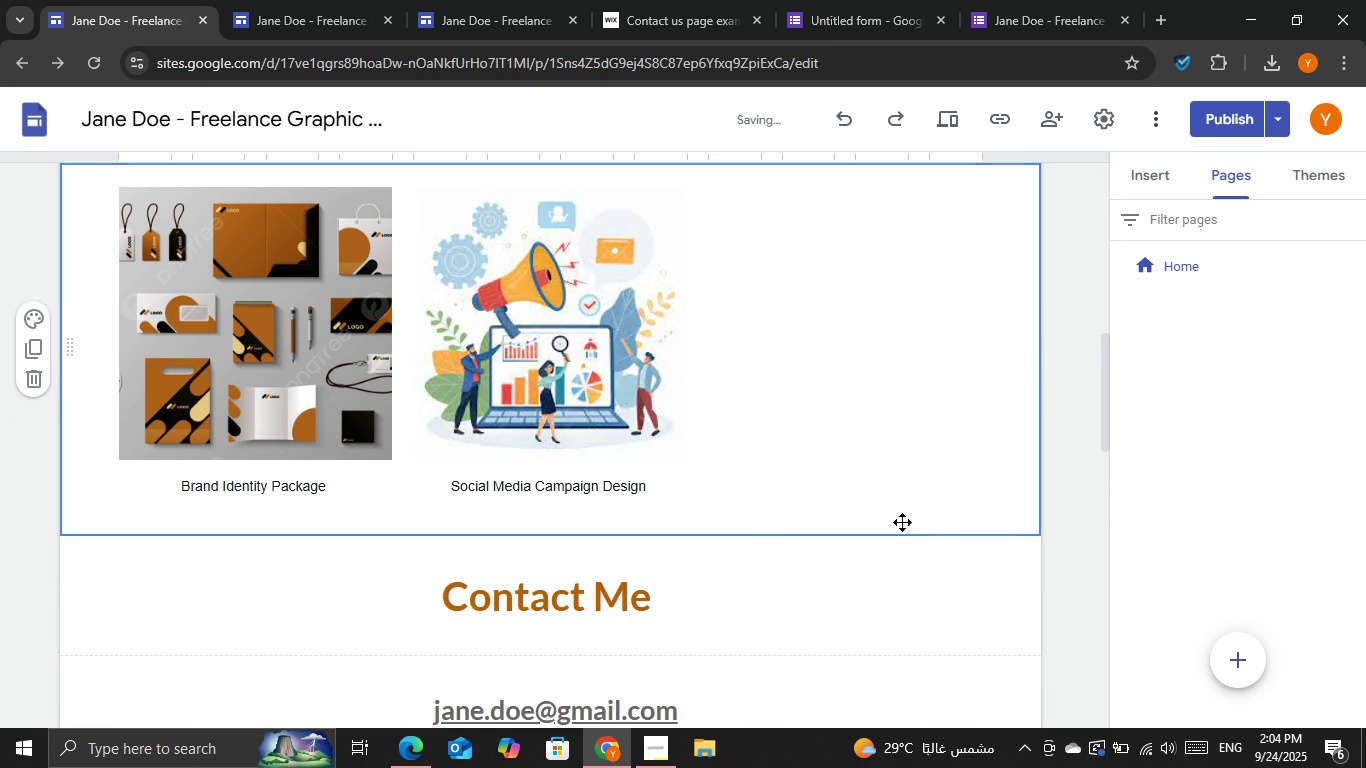 
key(Control+ControlLeft)
 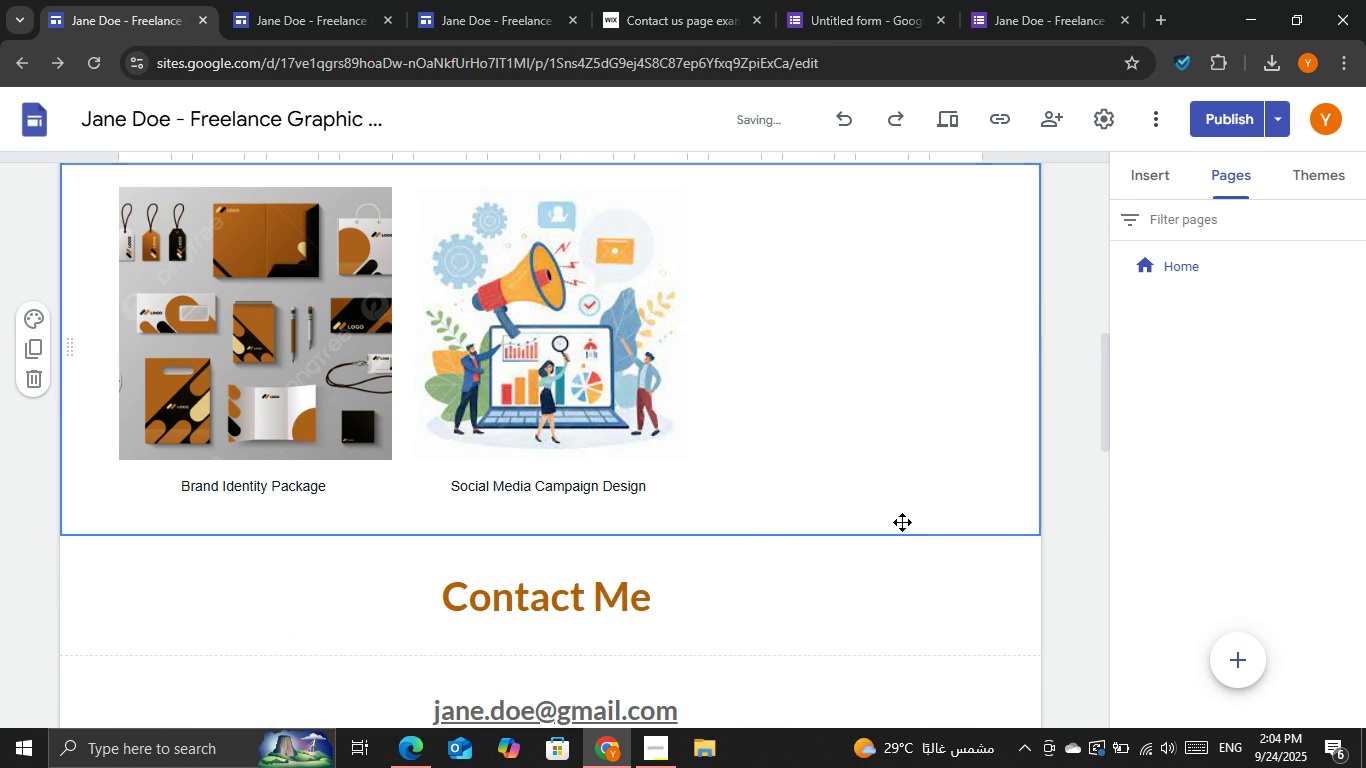 
key(Control+Z)
 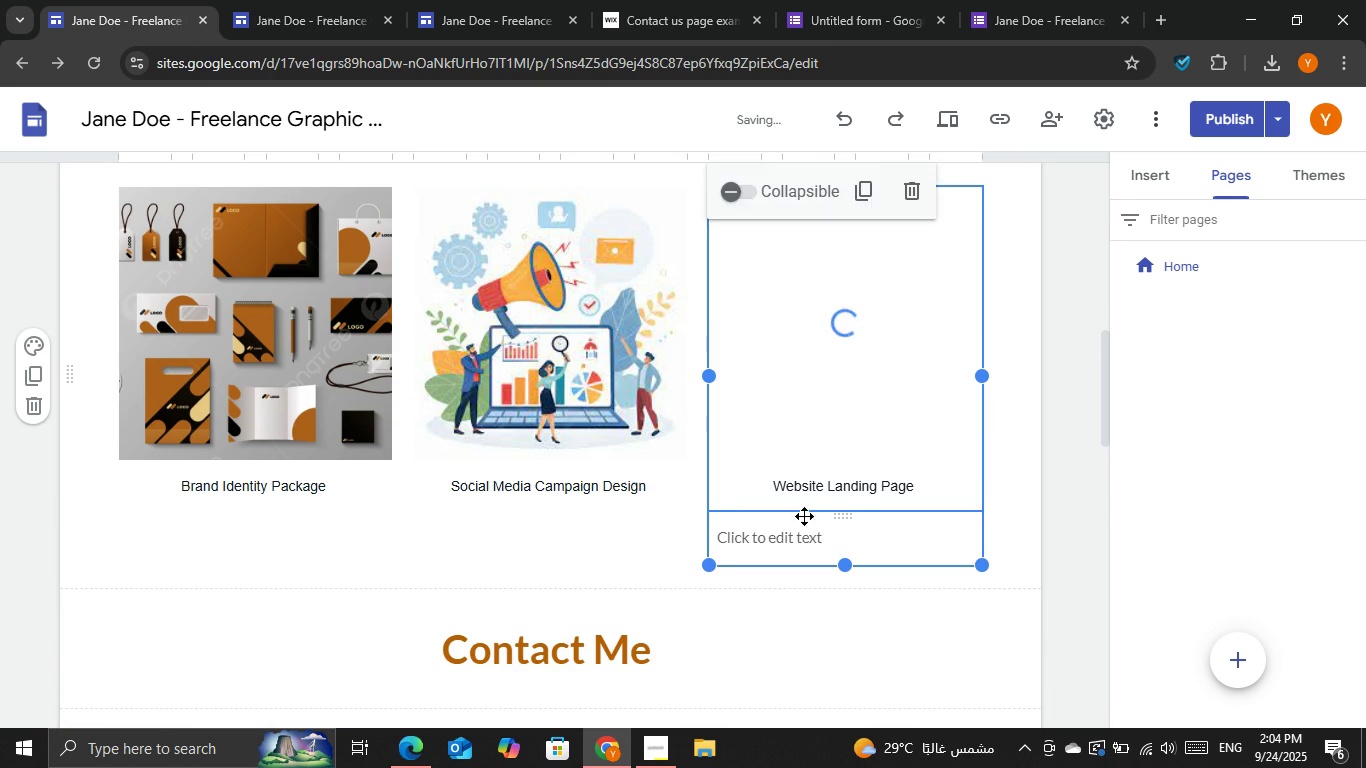 
left_click([804, 516])
 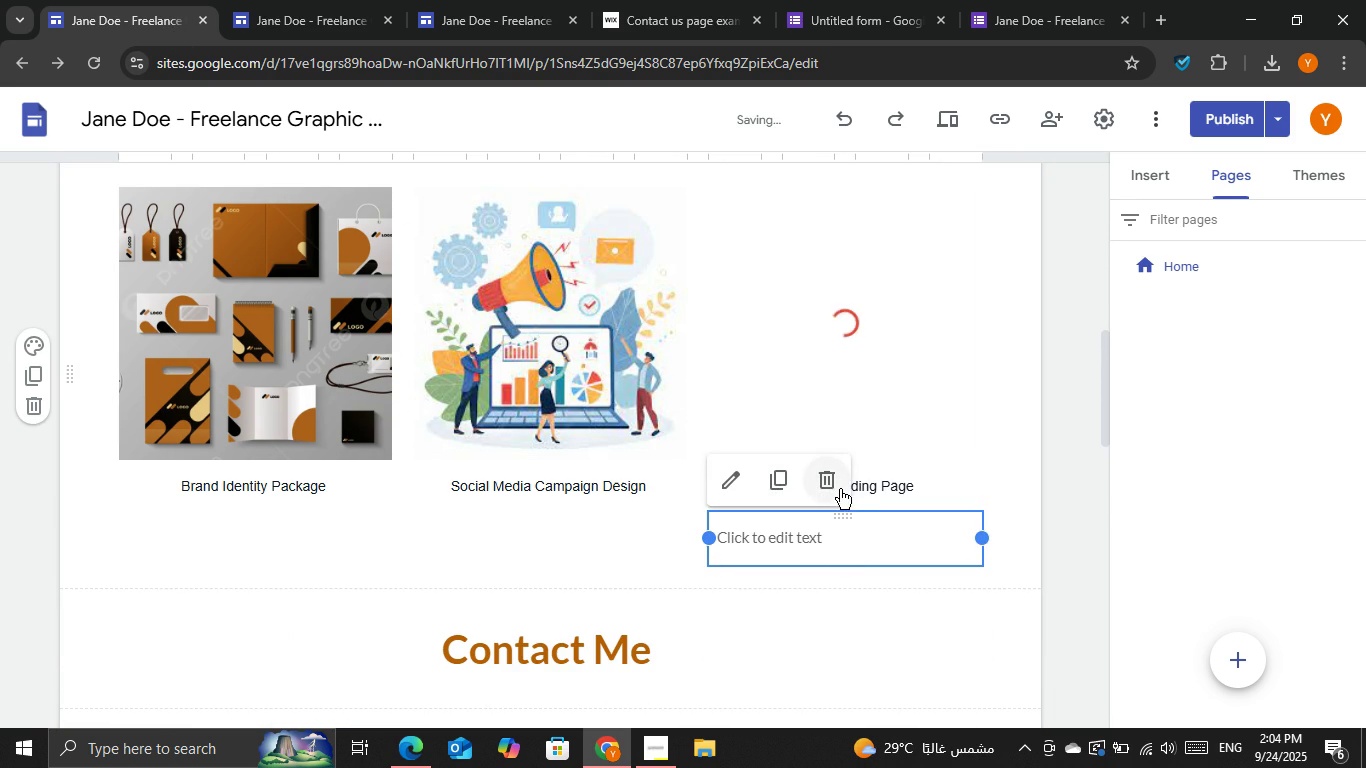 
left_click([840, 489])
 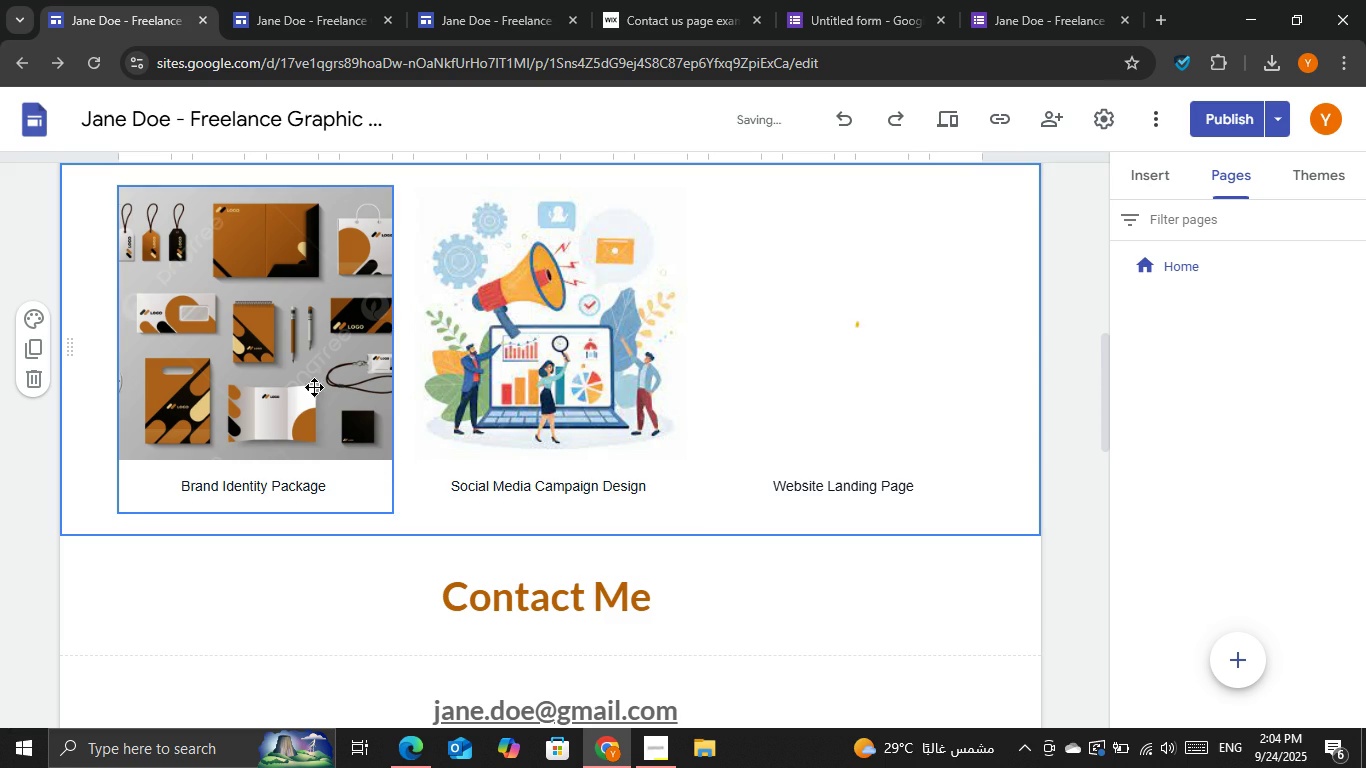 
left_click([313, 387])
 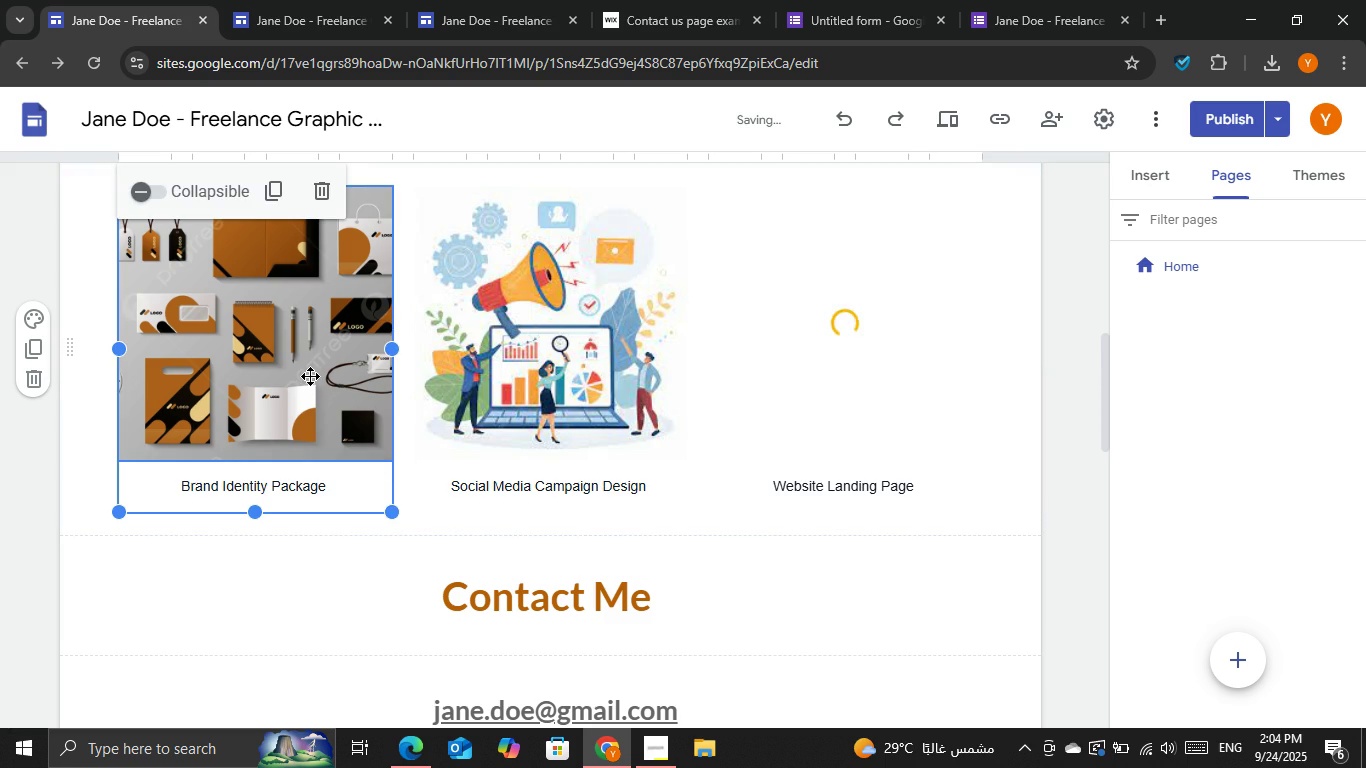 
right_click([310, 376])
 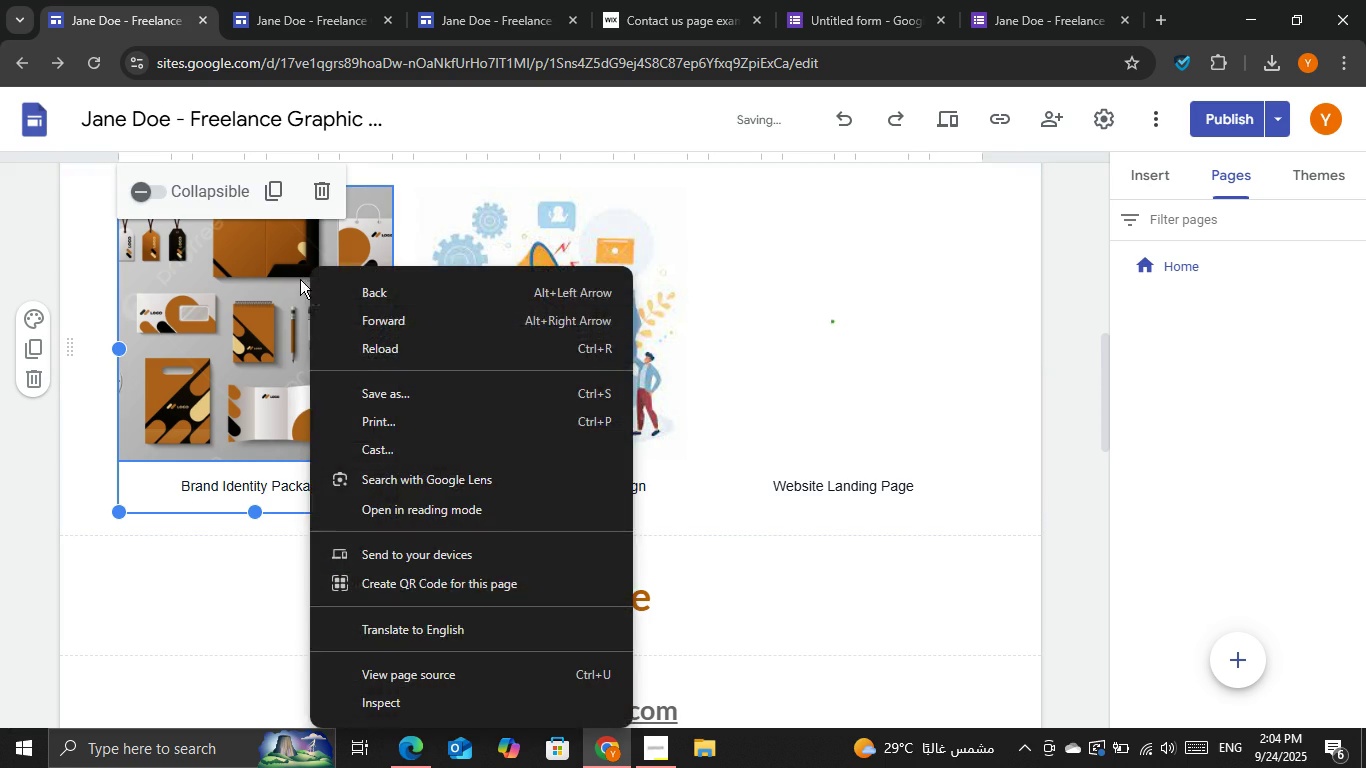 
left_click([300, 279])
 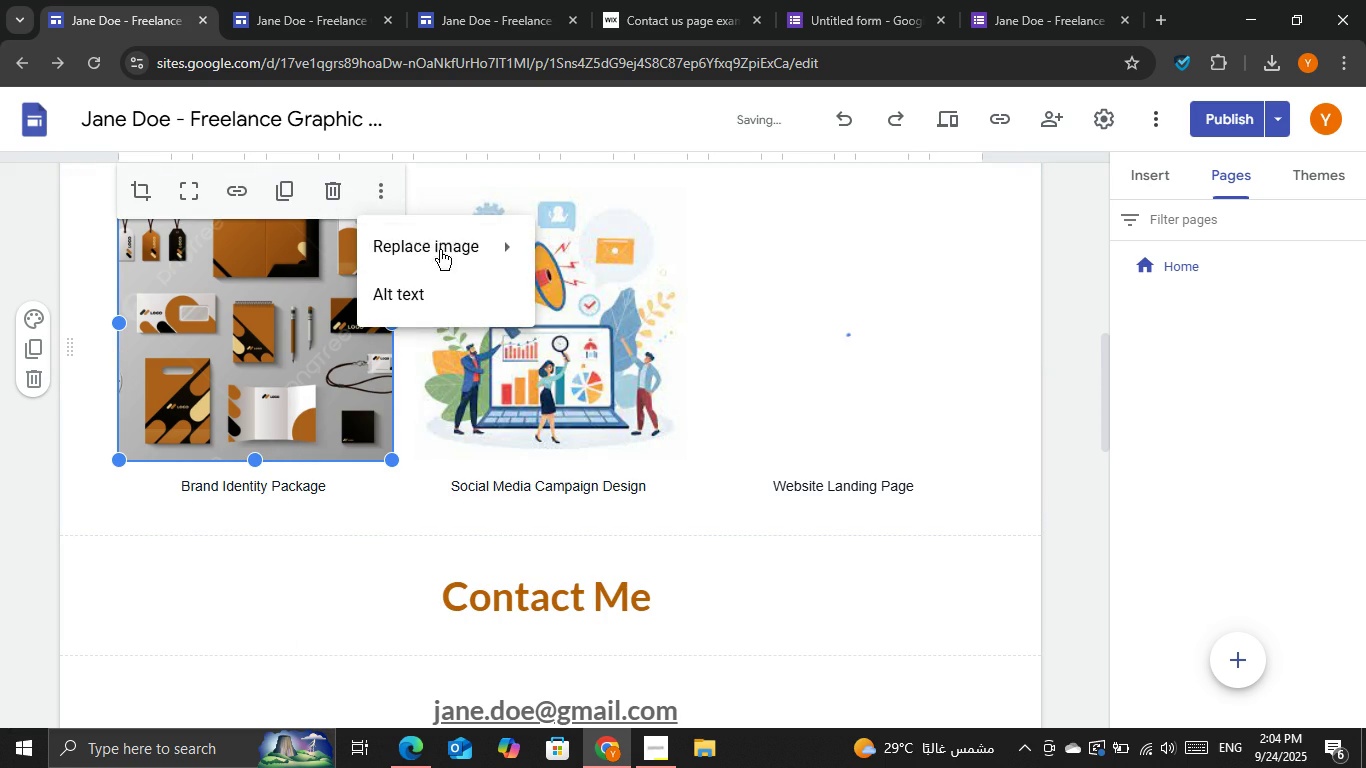 
left_click([438, 278])
 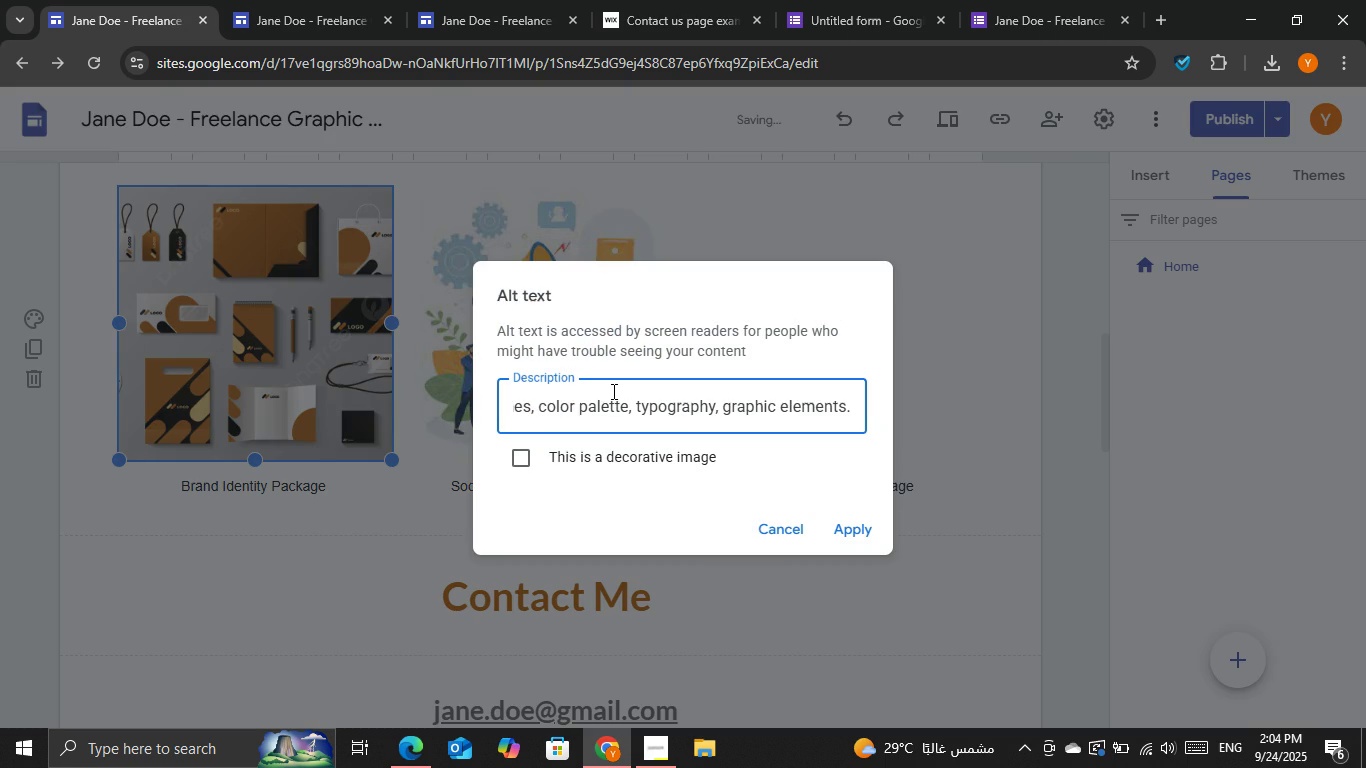 
double_click([613, 392])
 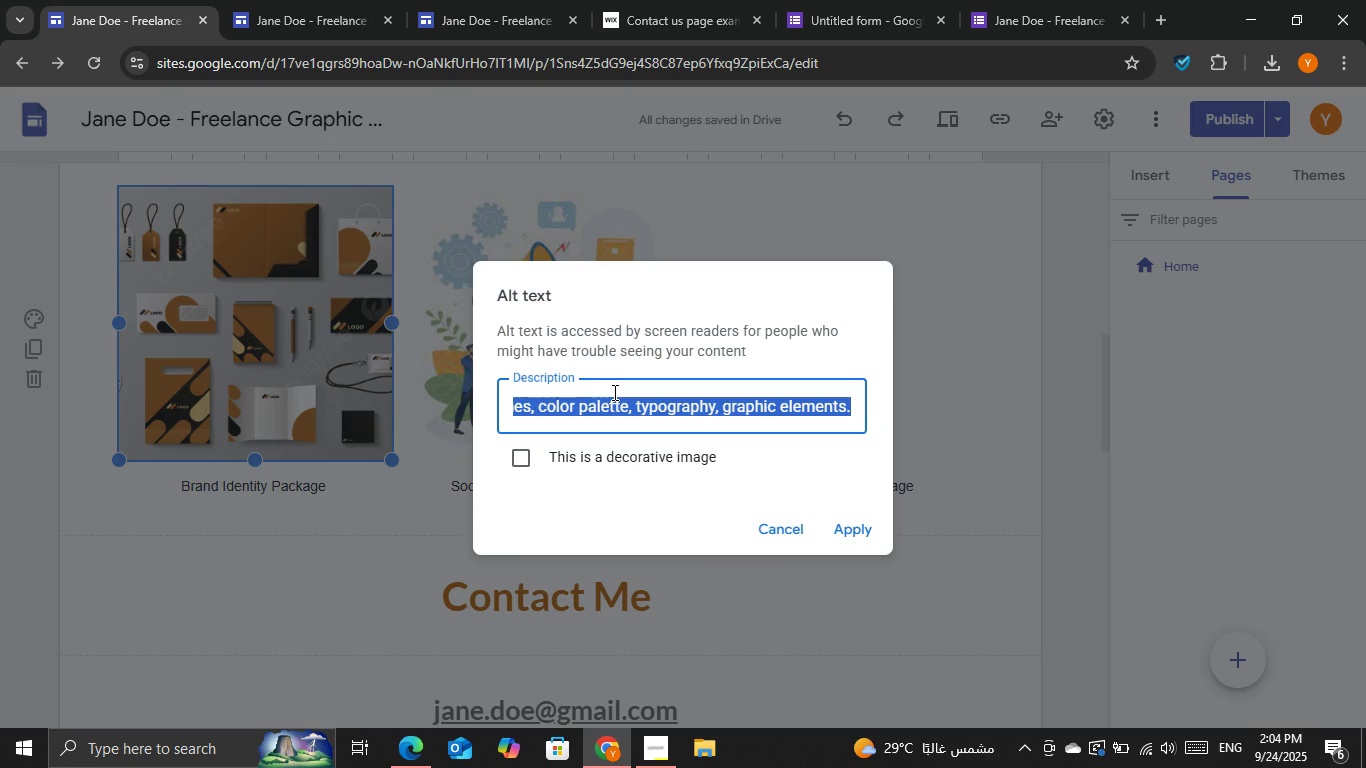 
triple_click([613, 392])
 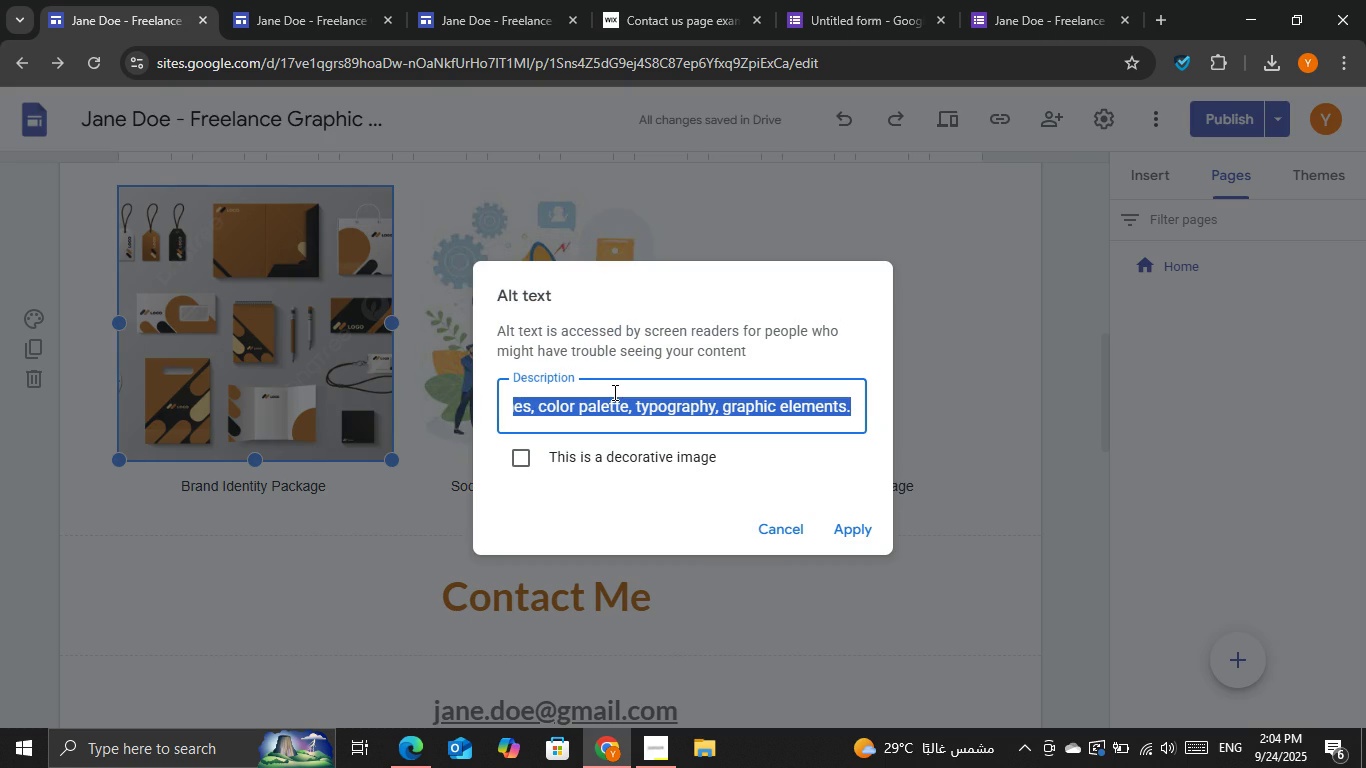 
triple_click([613, 392])
 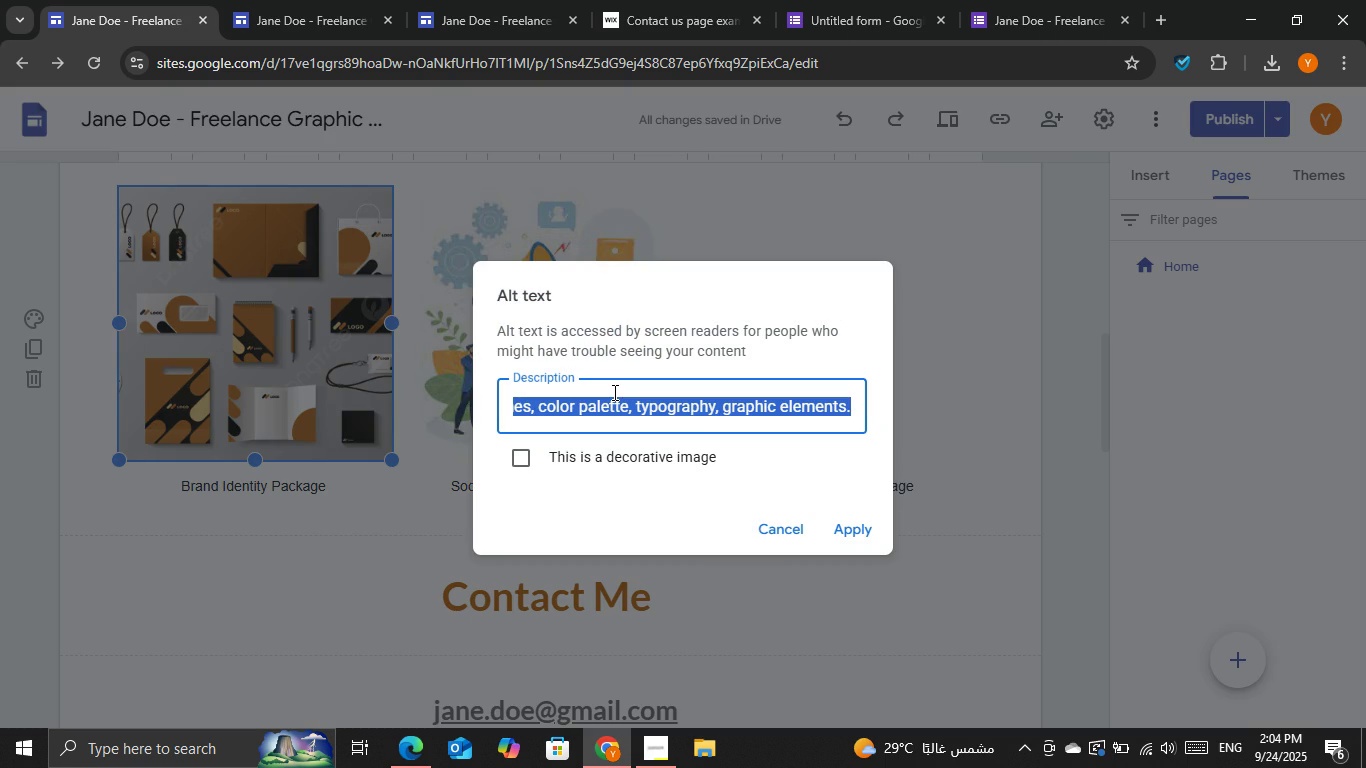 
key(Control+C)
 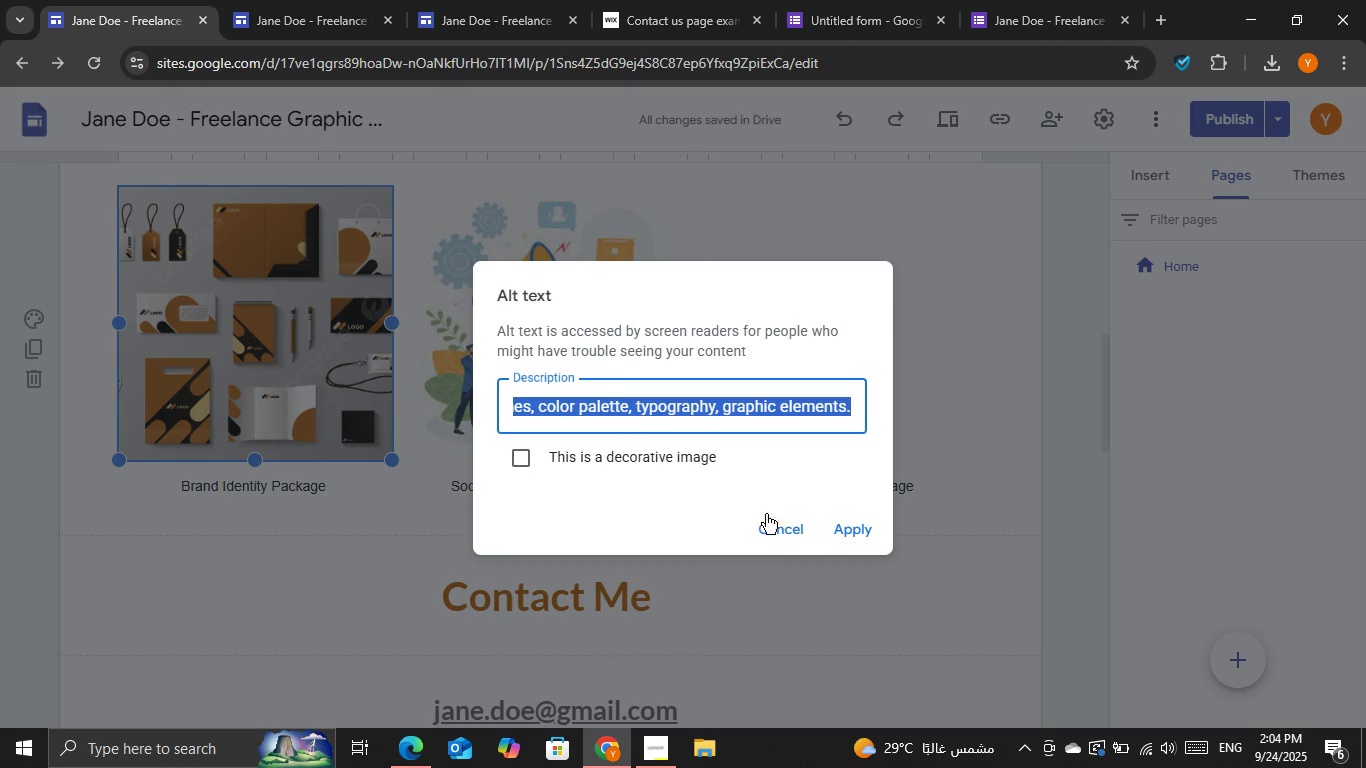 
key(Control+C)
 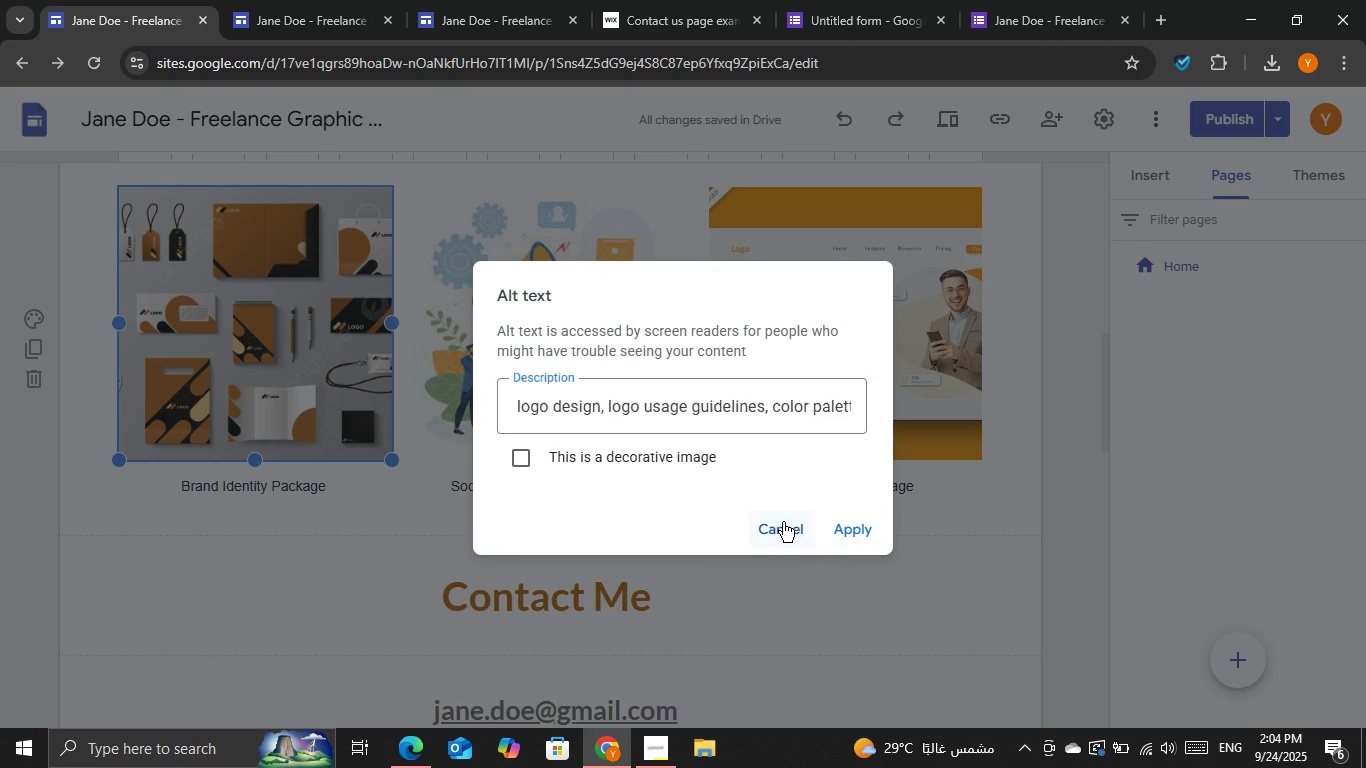 
left_click([783, 522])
 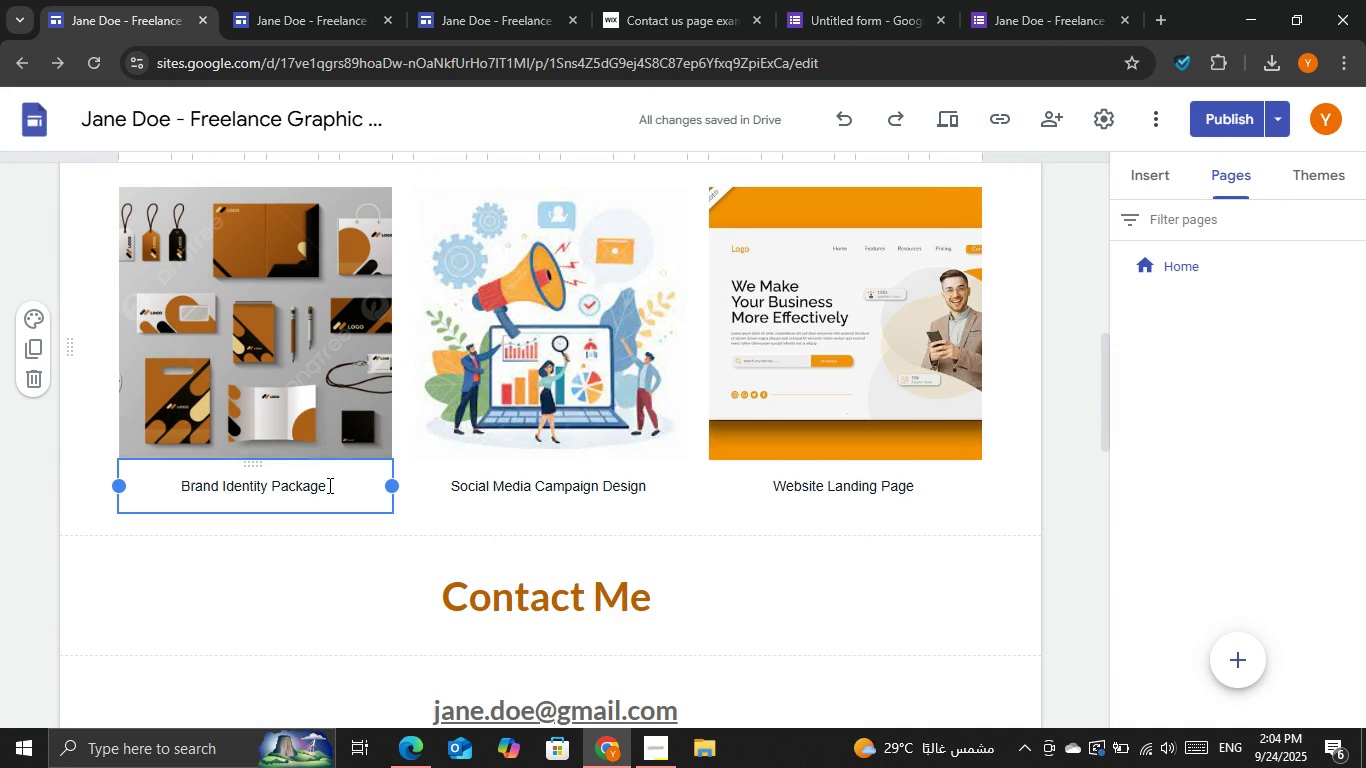 
left_click([328, 485])
 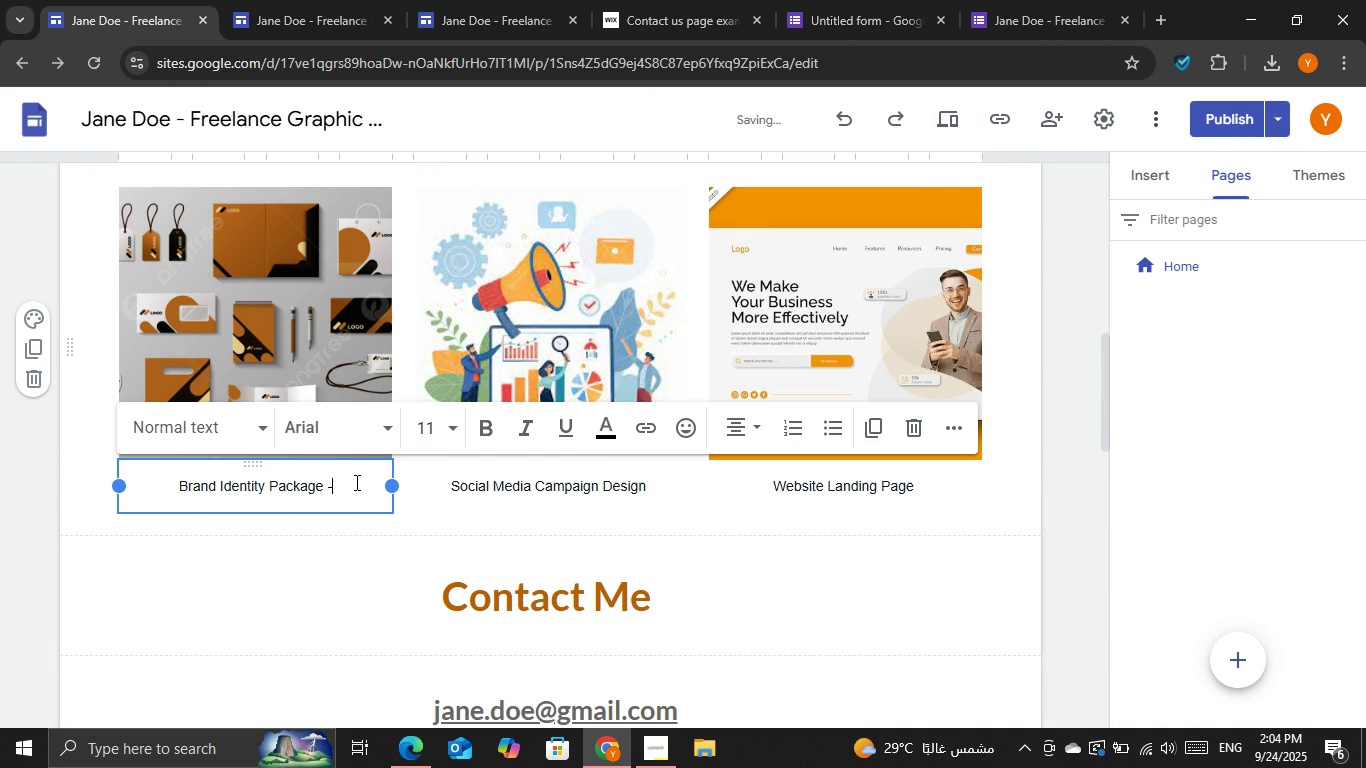 
key(Minus)
 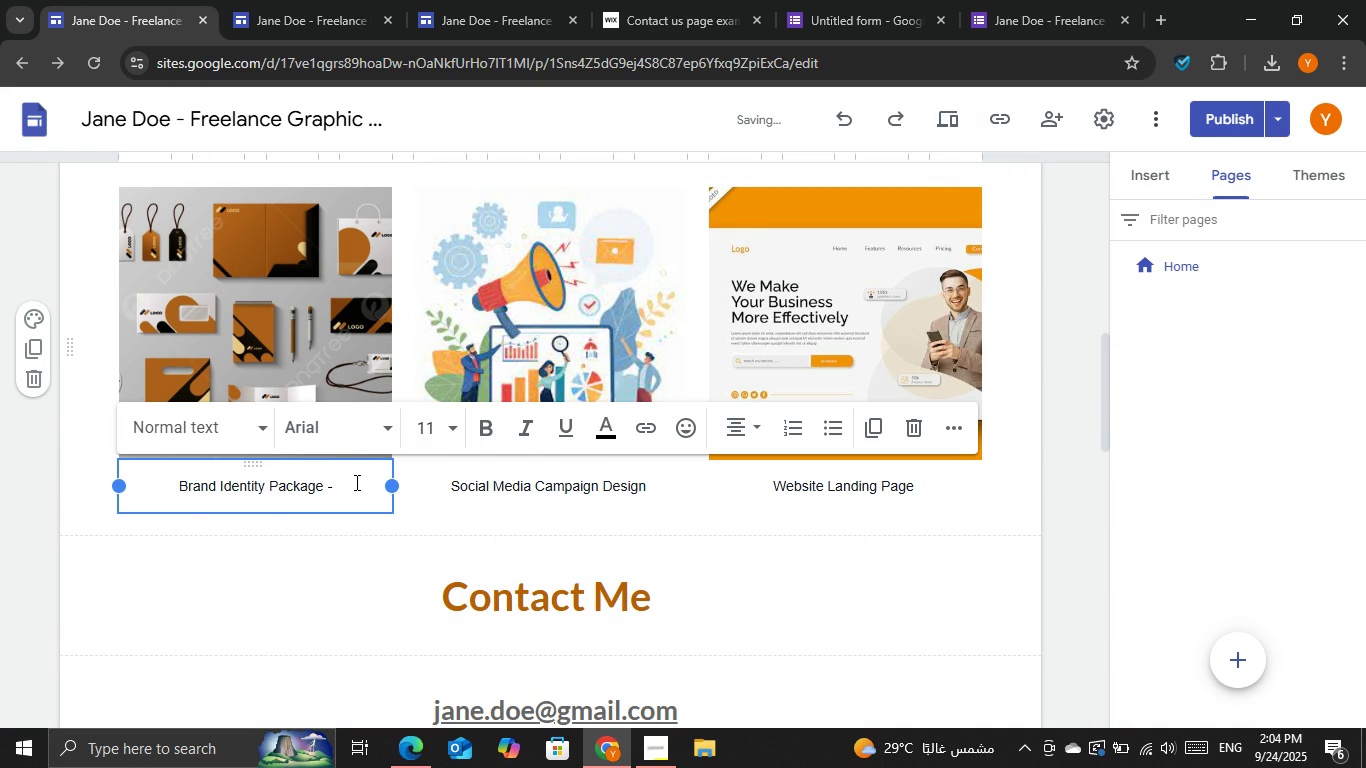 
key(Space)
 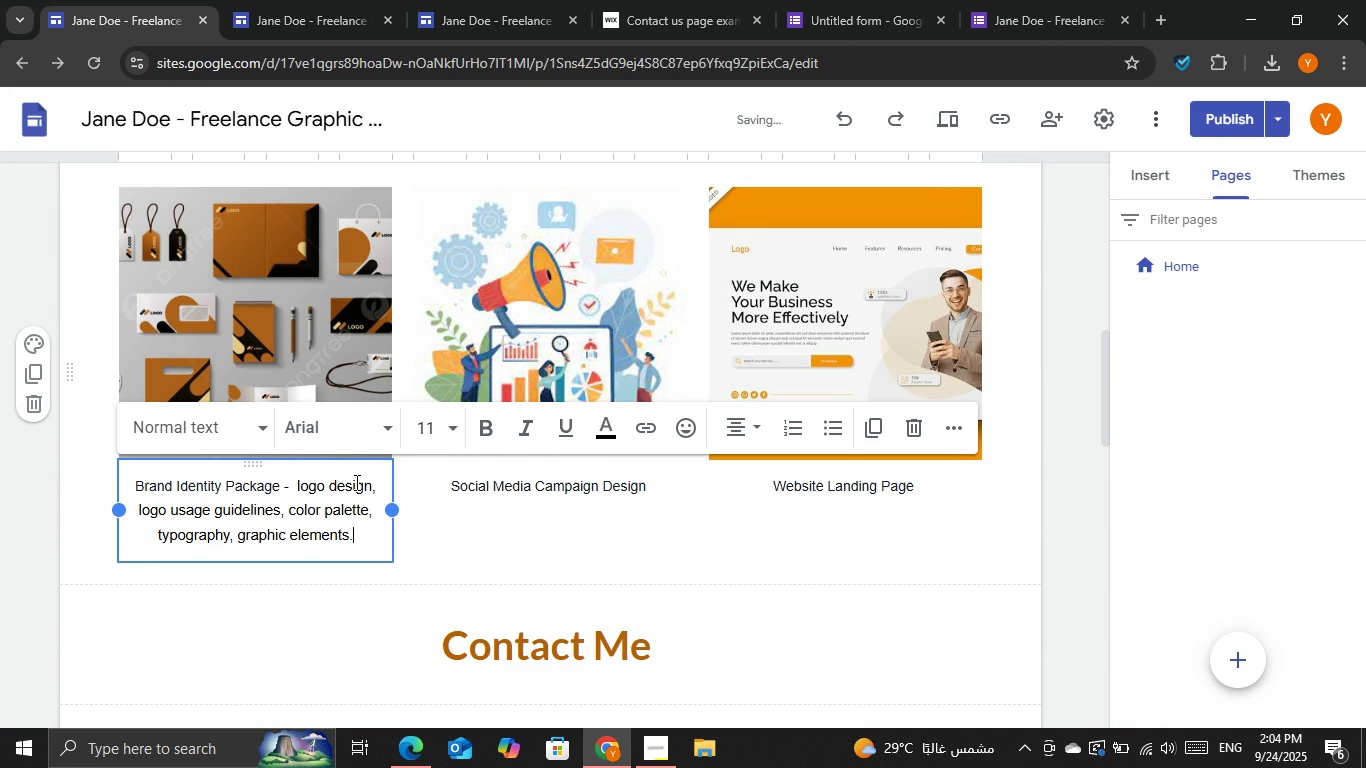 
key(Control+V)
 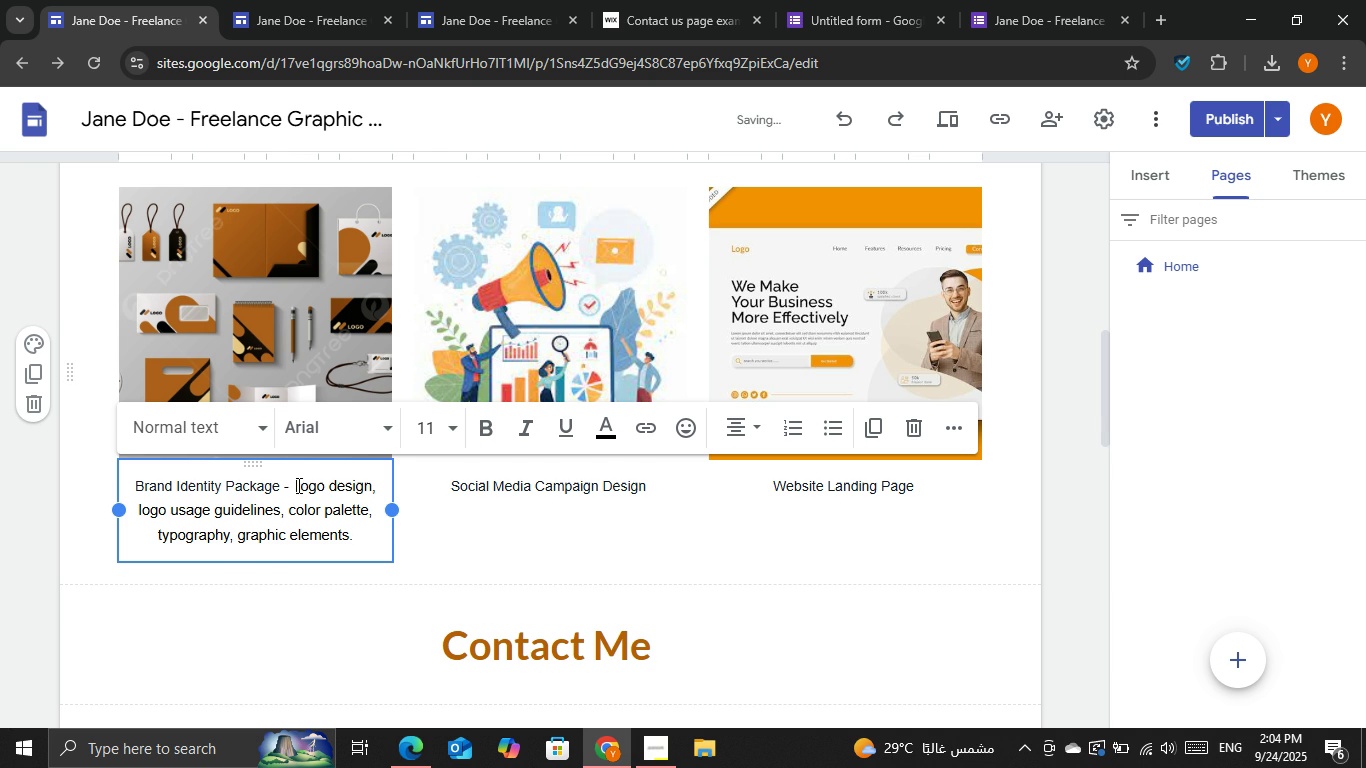 
left_click([297, 485])
 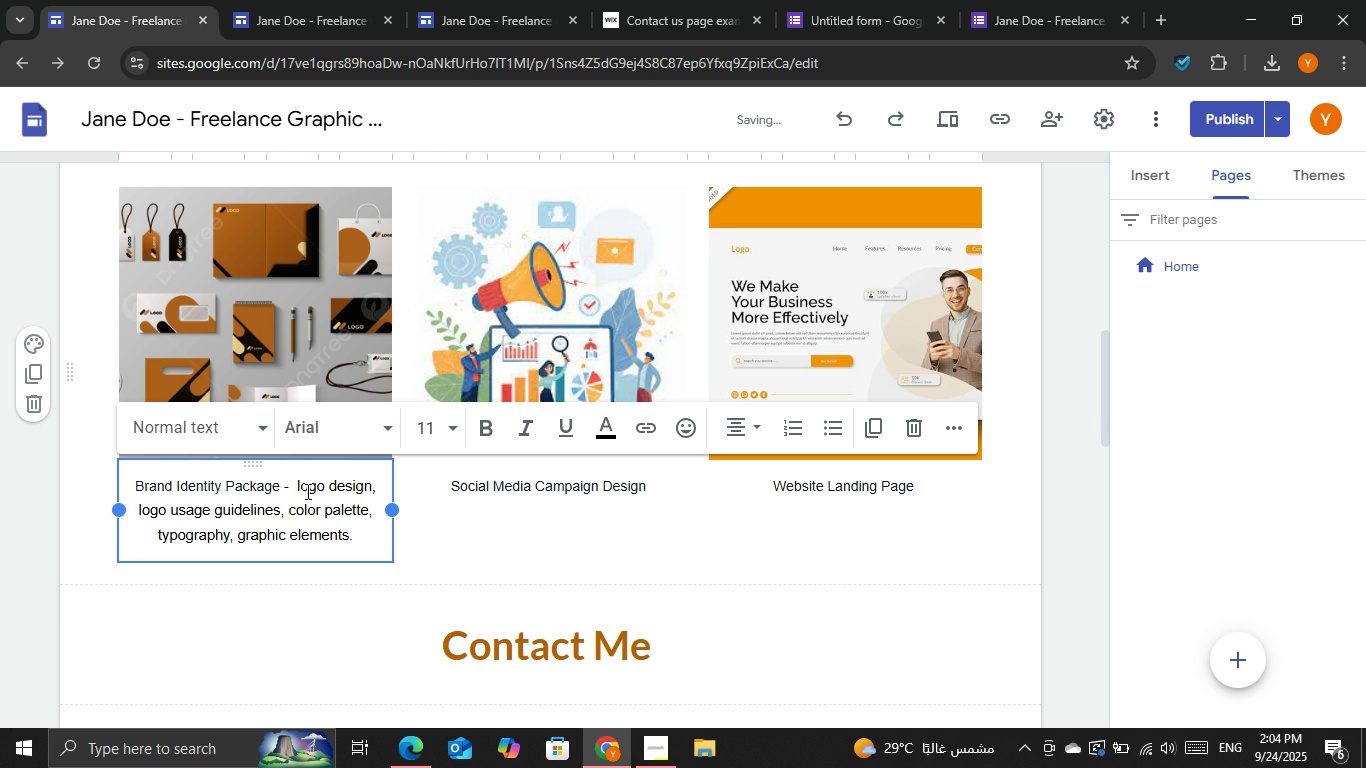 
key(Backspace)
 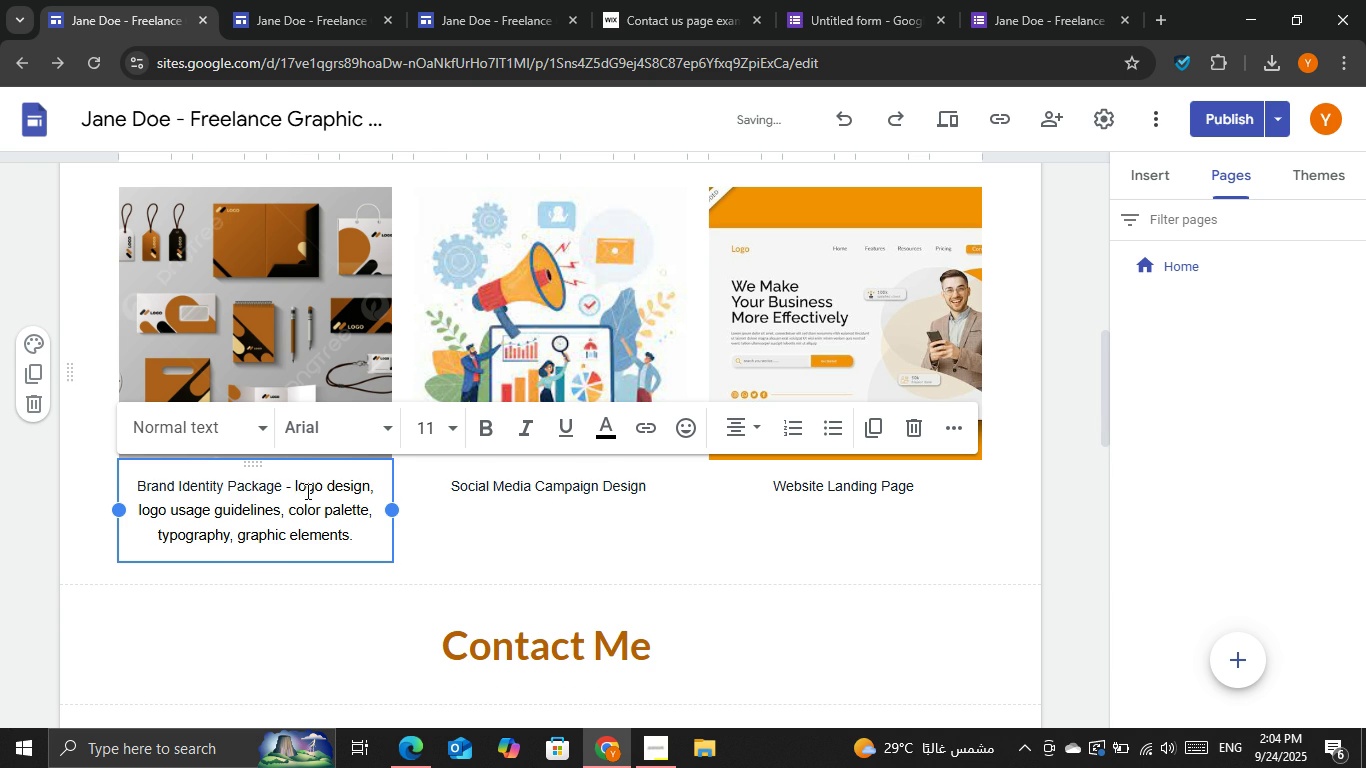 
key(Shift+ShiftRight)
 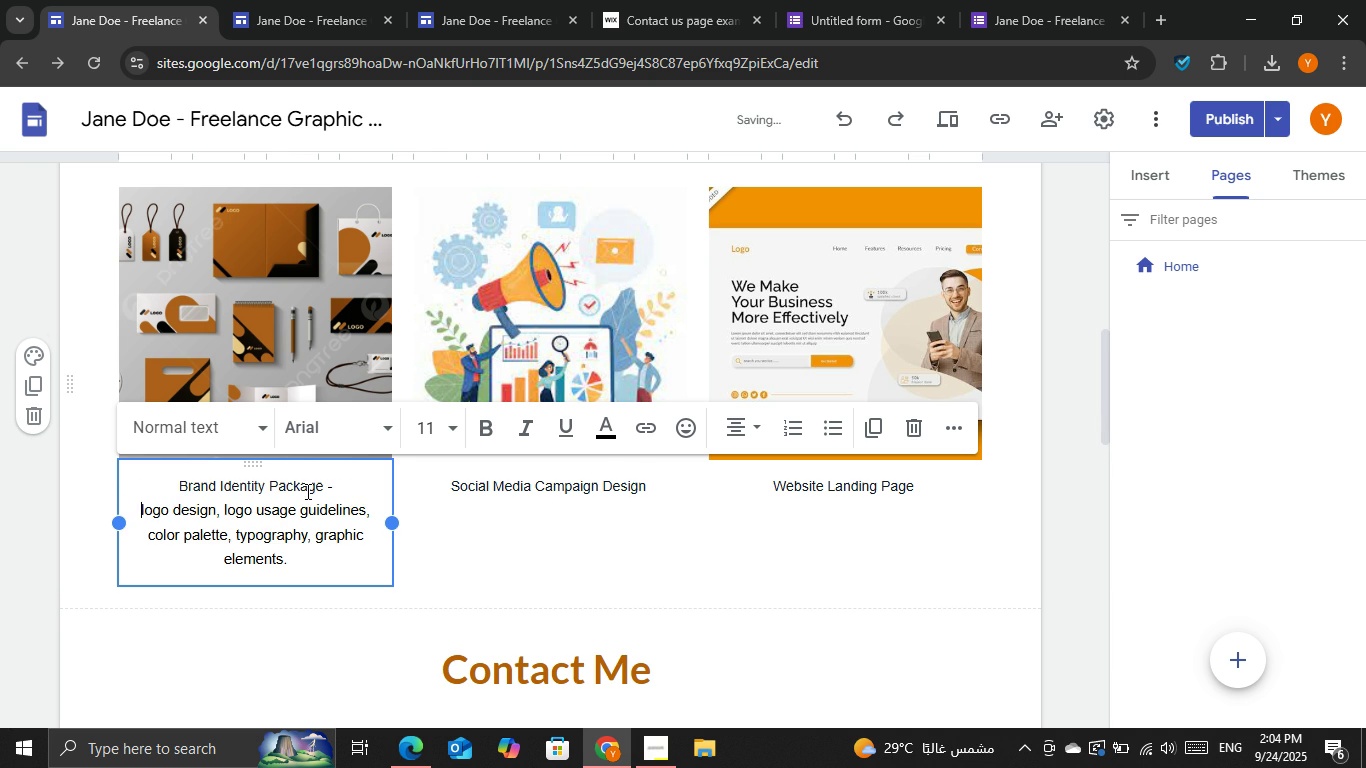 
key(Shift+Enter)
 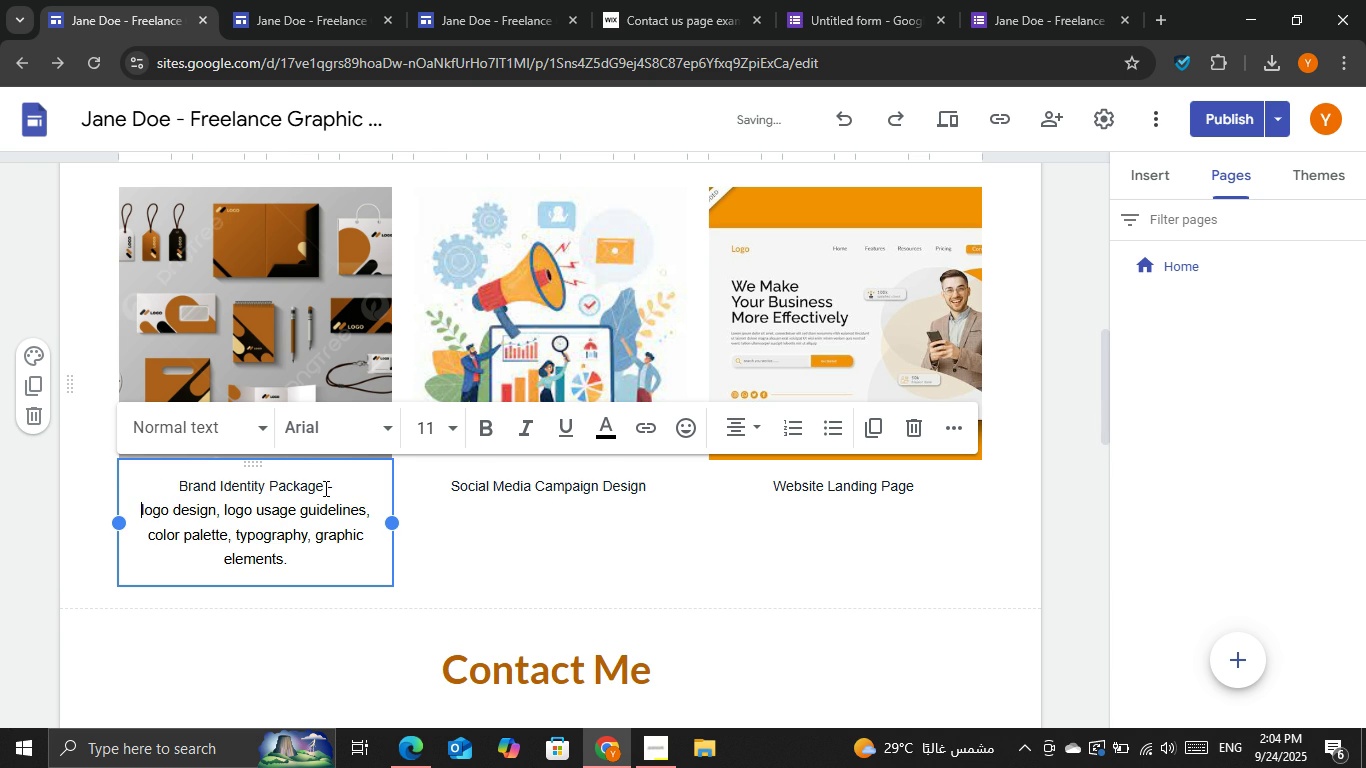 
left_click_drag(start_coordinate=[324, 488], to_coordinate=[370, 502])
 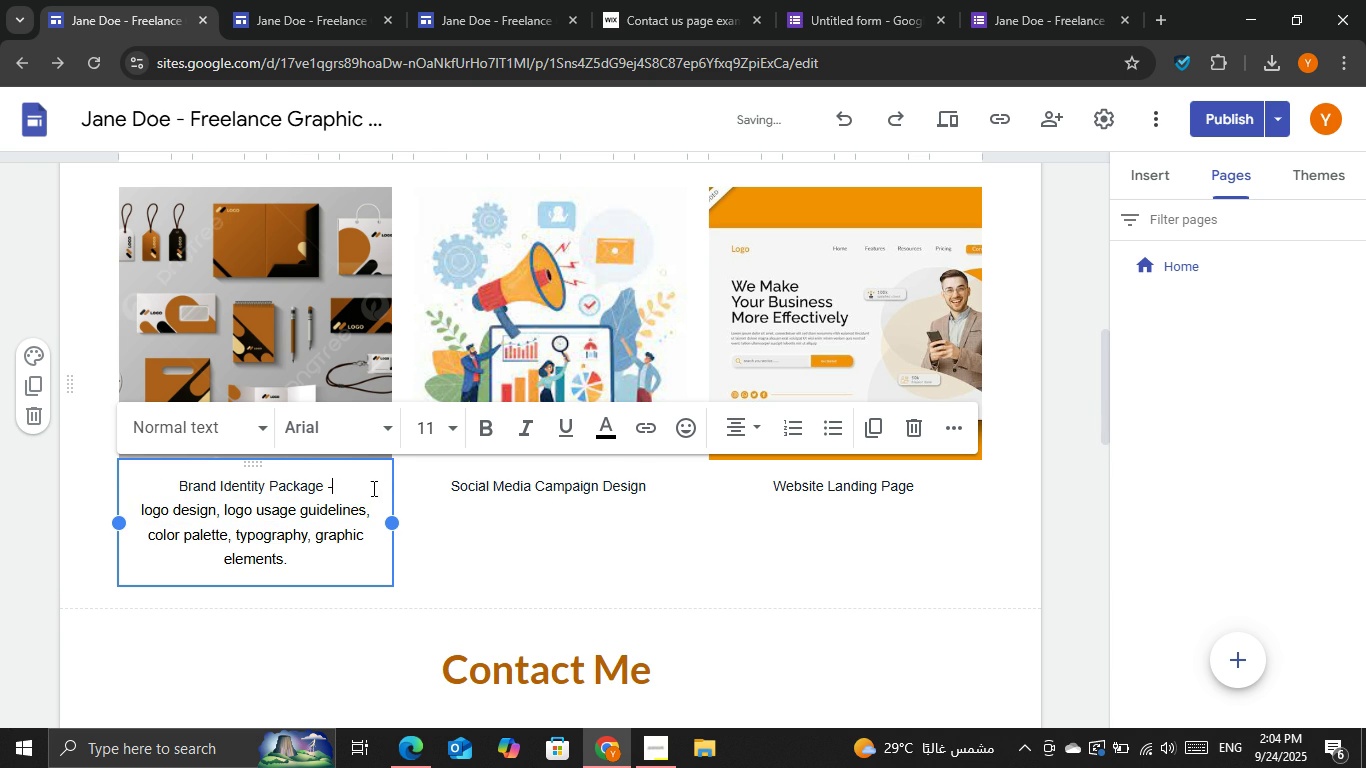 
left_click([375, 488])
 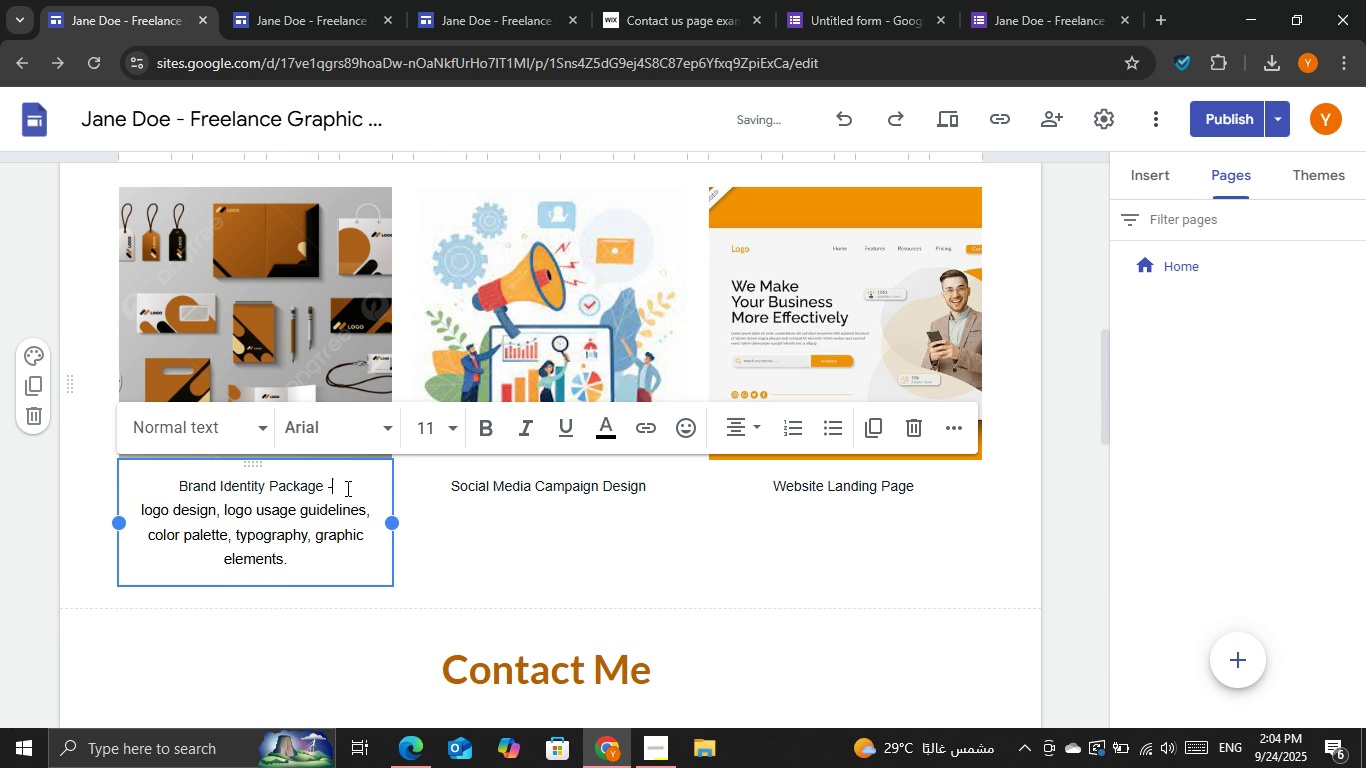 
left_click_drag(start_coordinate=[354, 488], to_coordinate=[324, 491])
 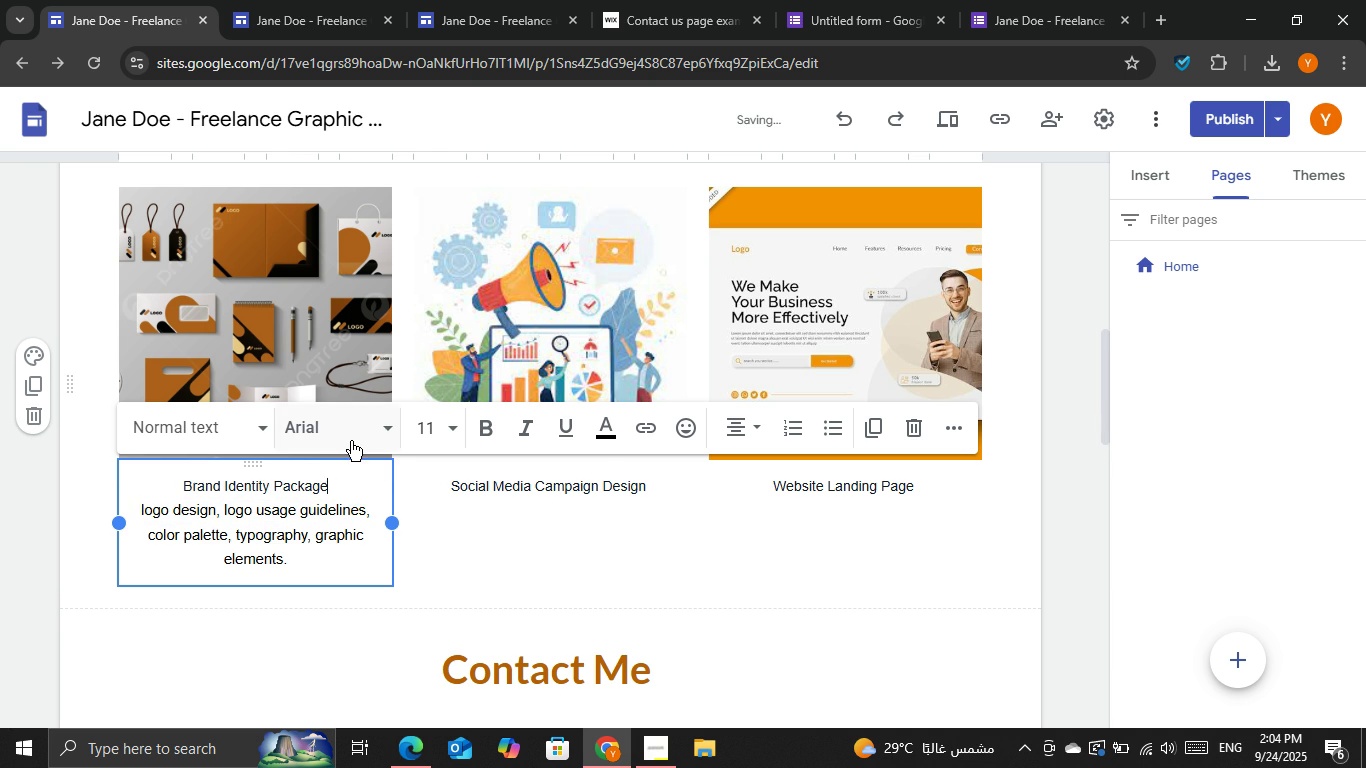 
key(Backspace)
 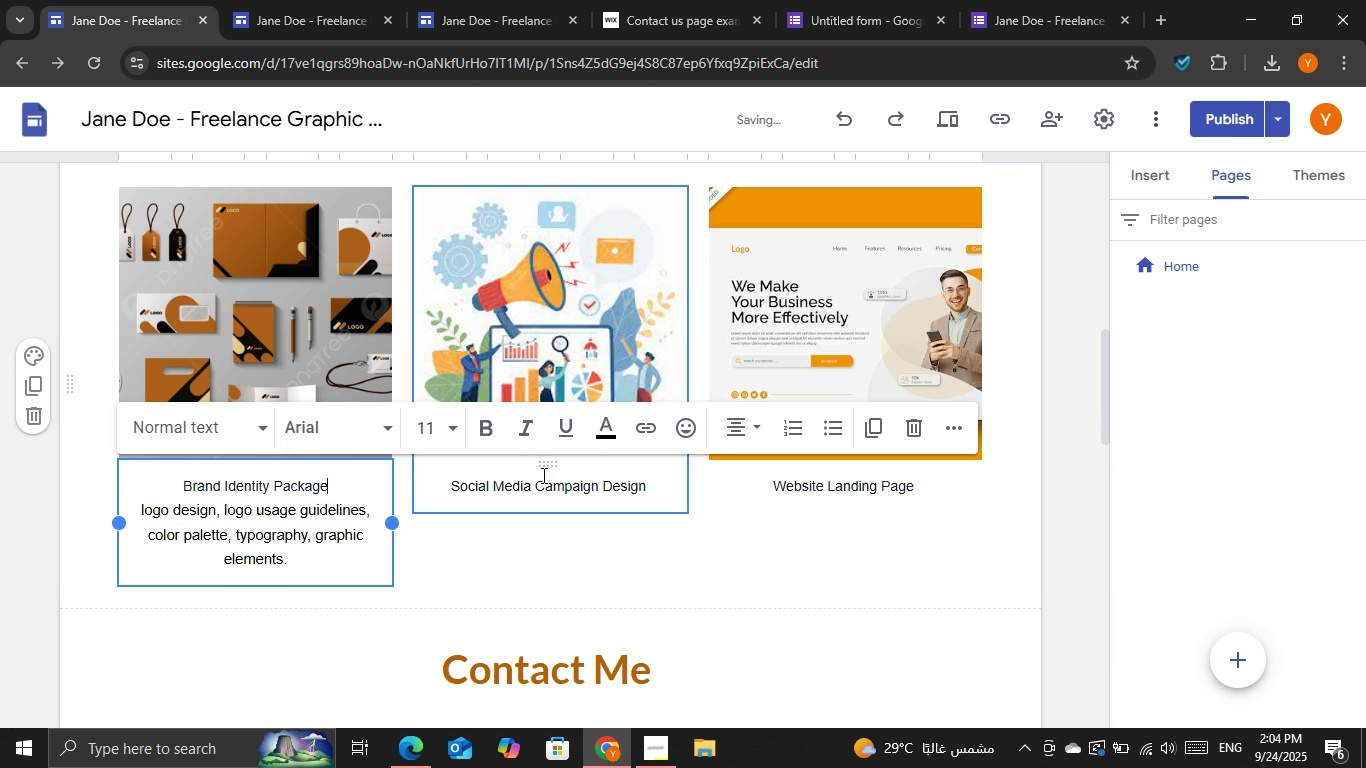 
left_click([545, 481])
 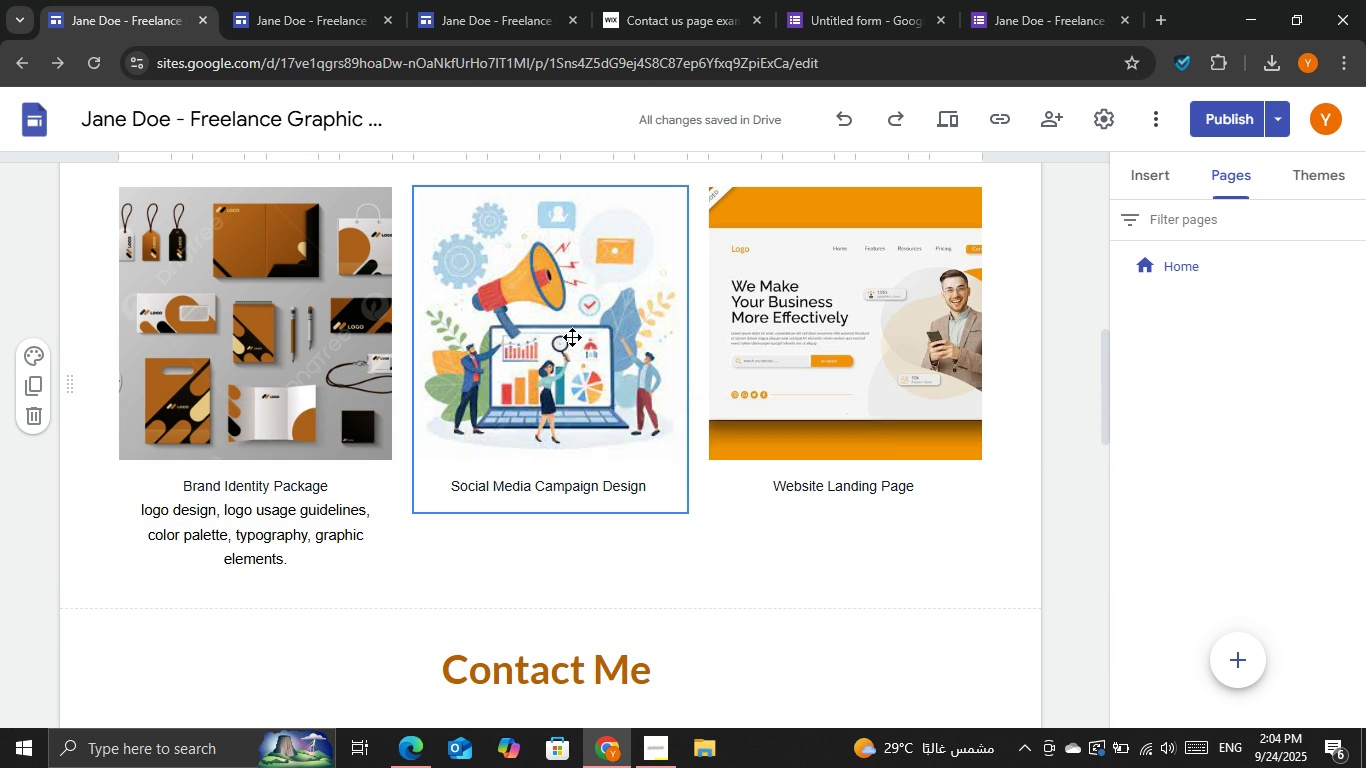 
right_click([572, 337])
 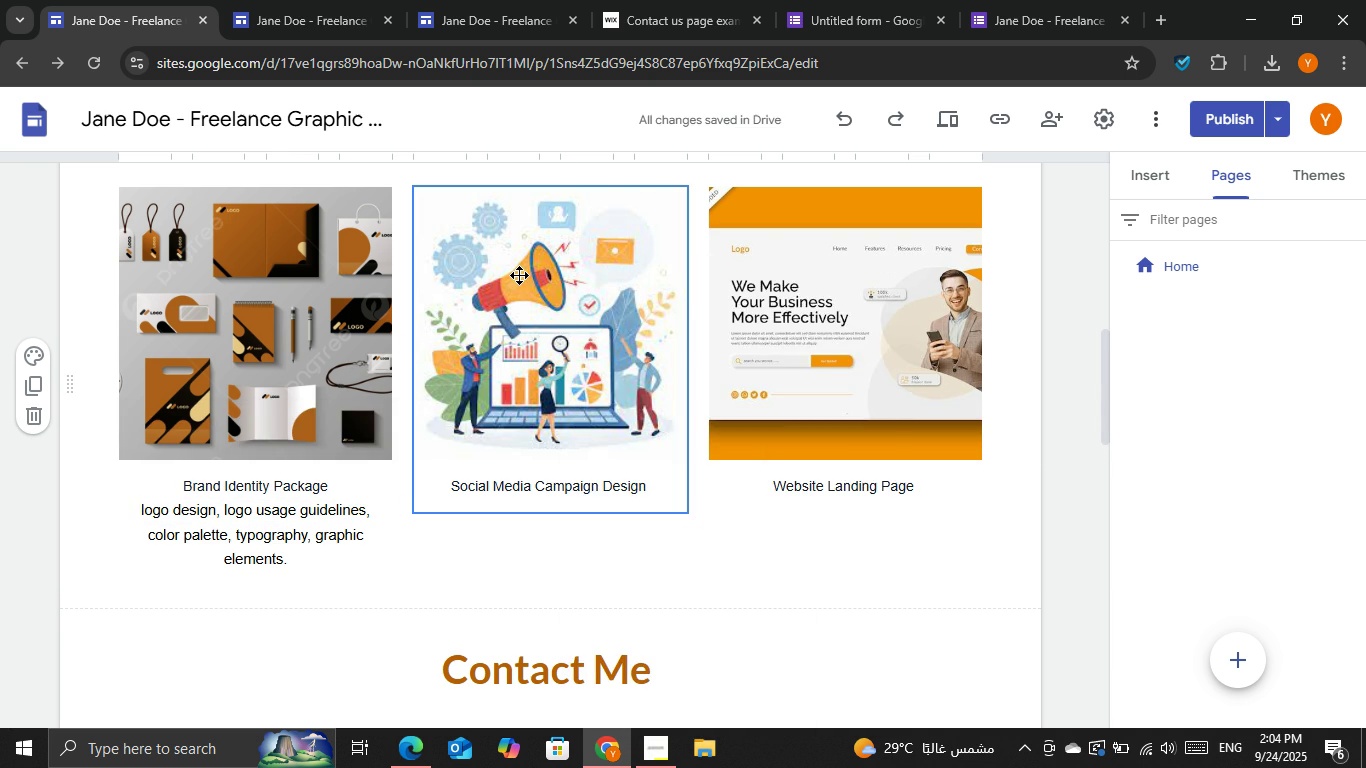 
double_click([519, 275])
 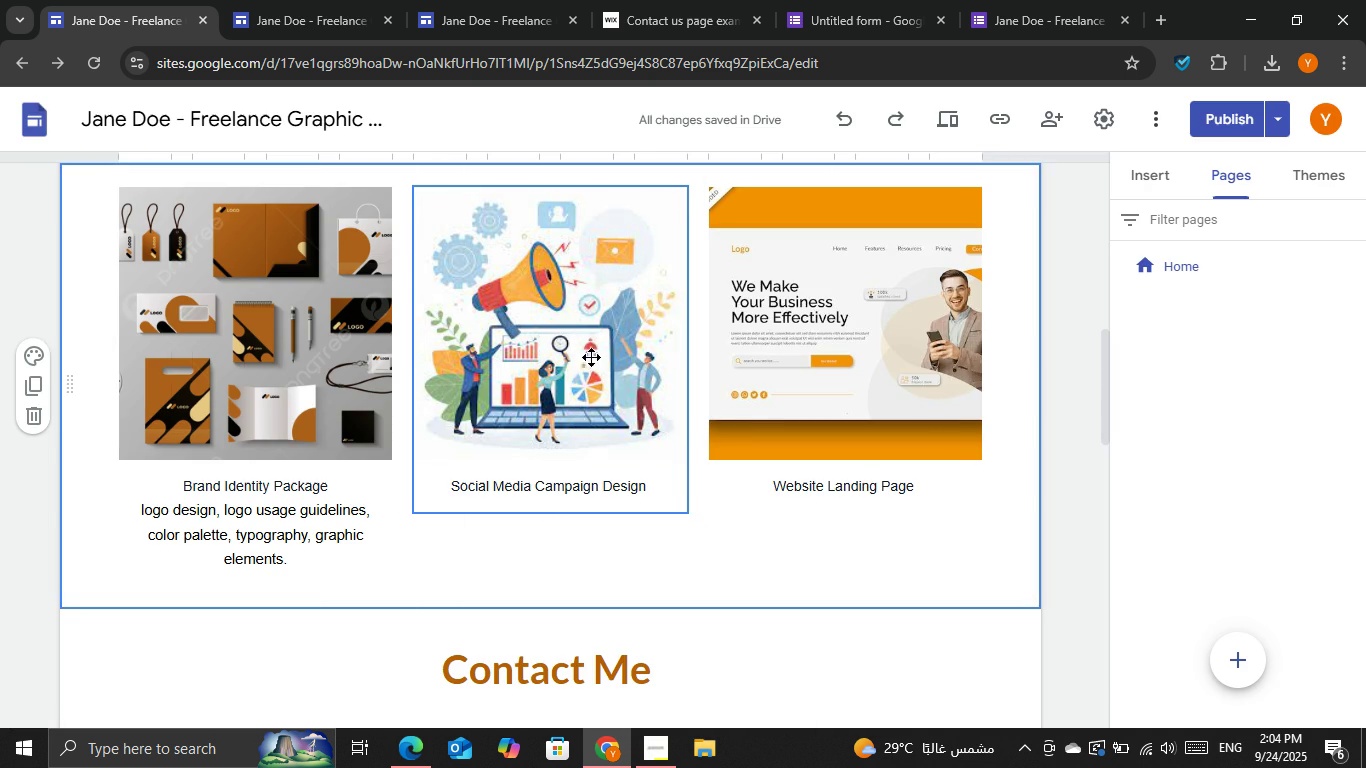 
double_click([600, 237])
 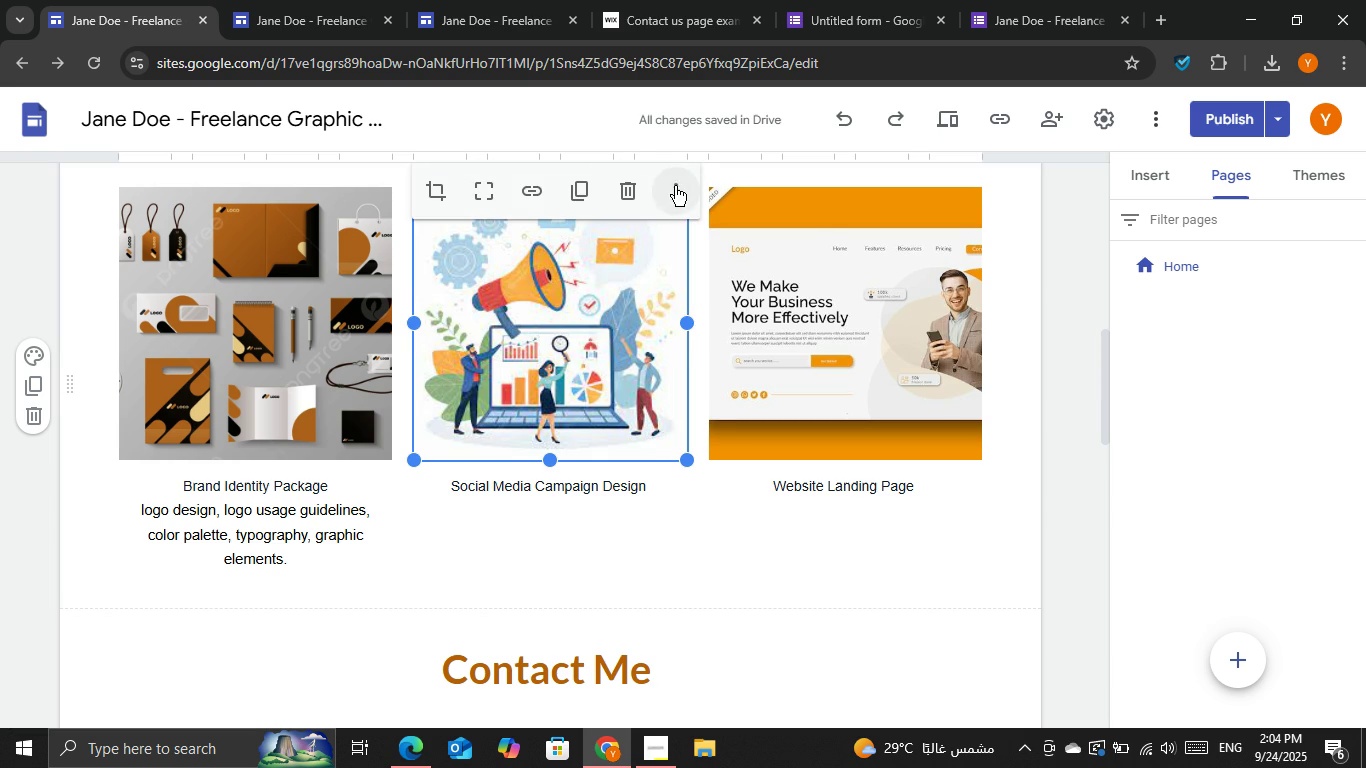 
left_click([675, 186])
 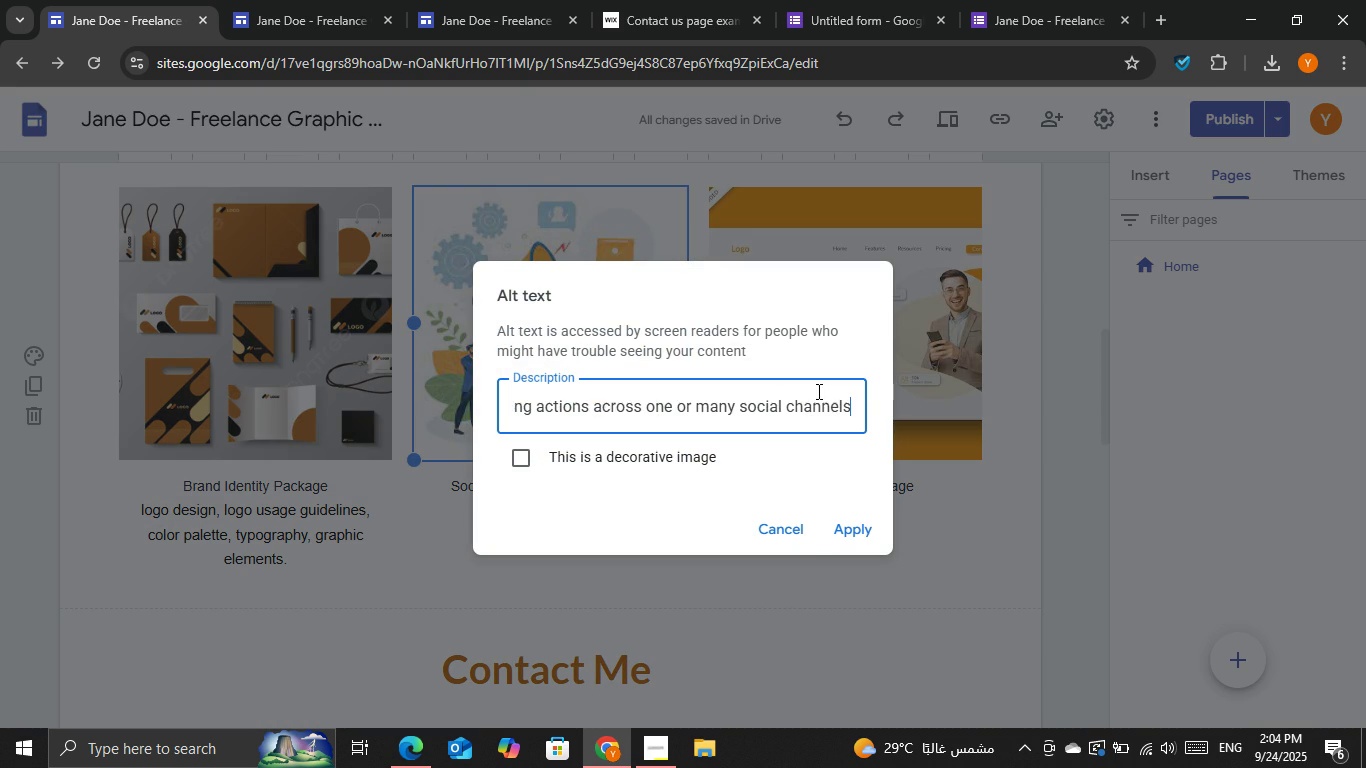 
double_click([810, 397])
 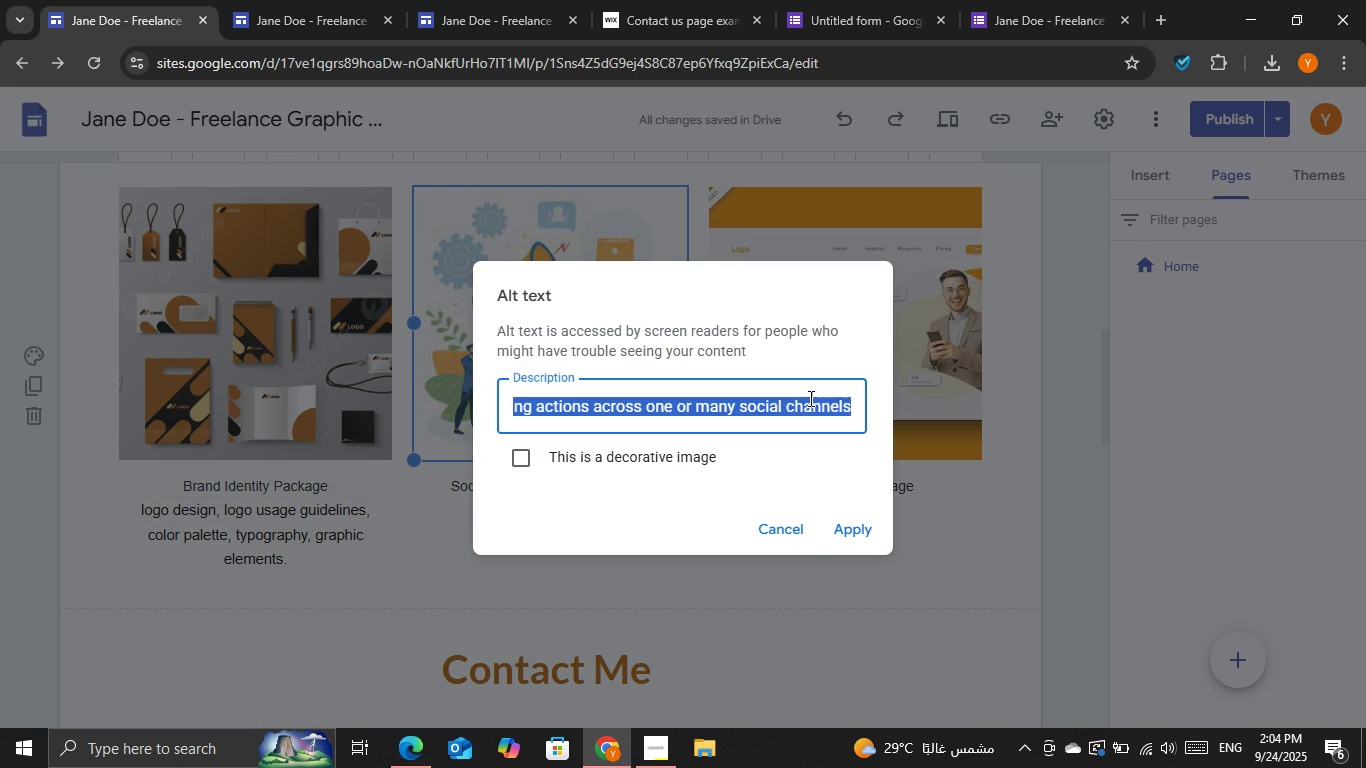 
triple_click([810, 397])
 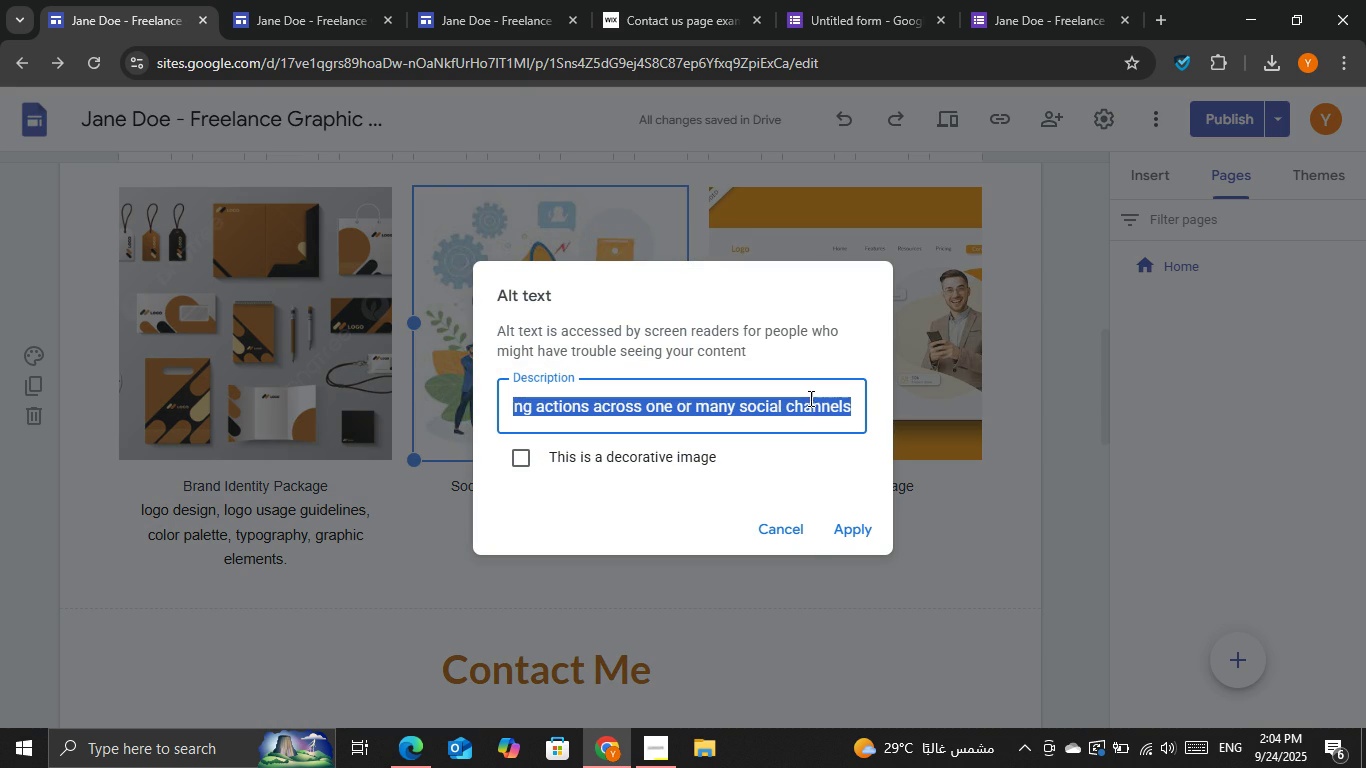 
key(Control+C)
 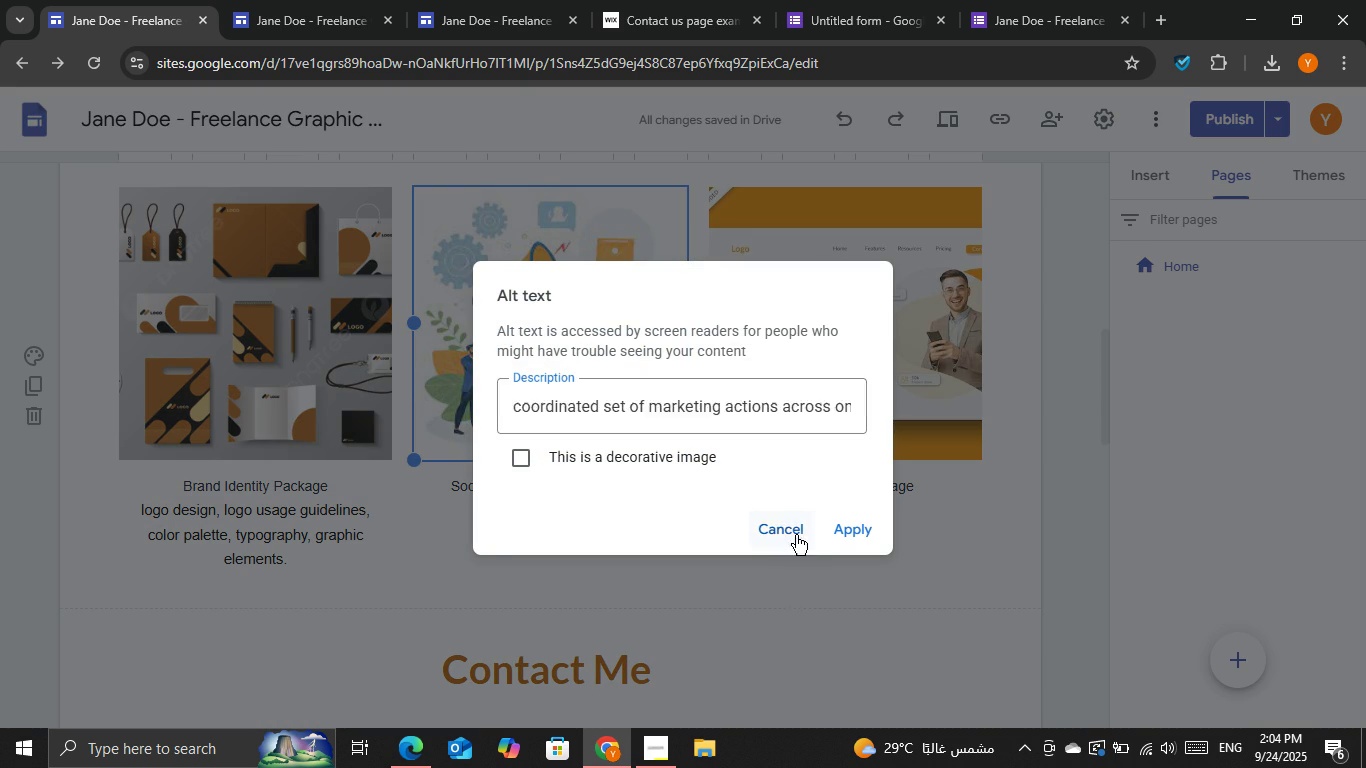 
left_click([796, 535])
 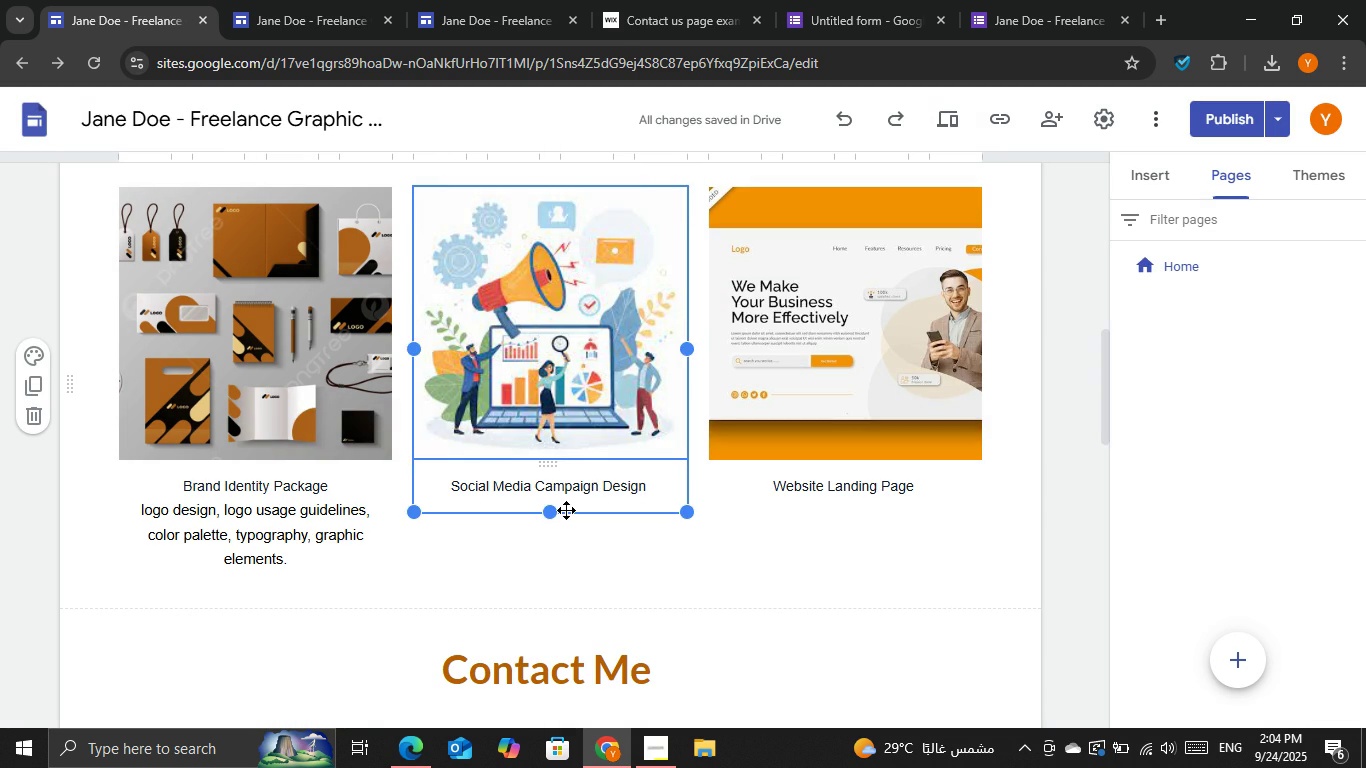 
left_click([566, 510])
 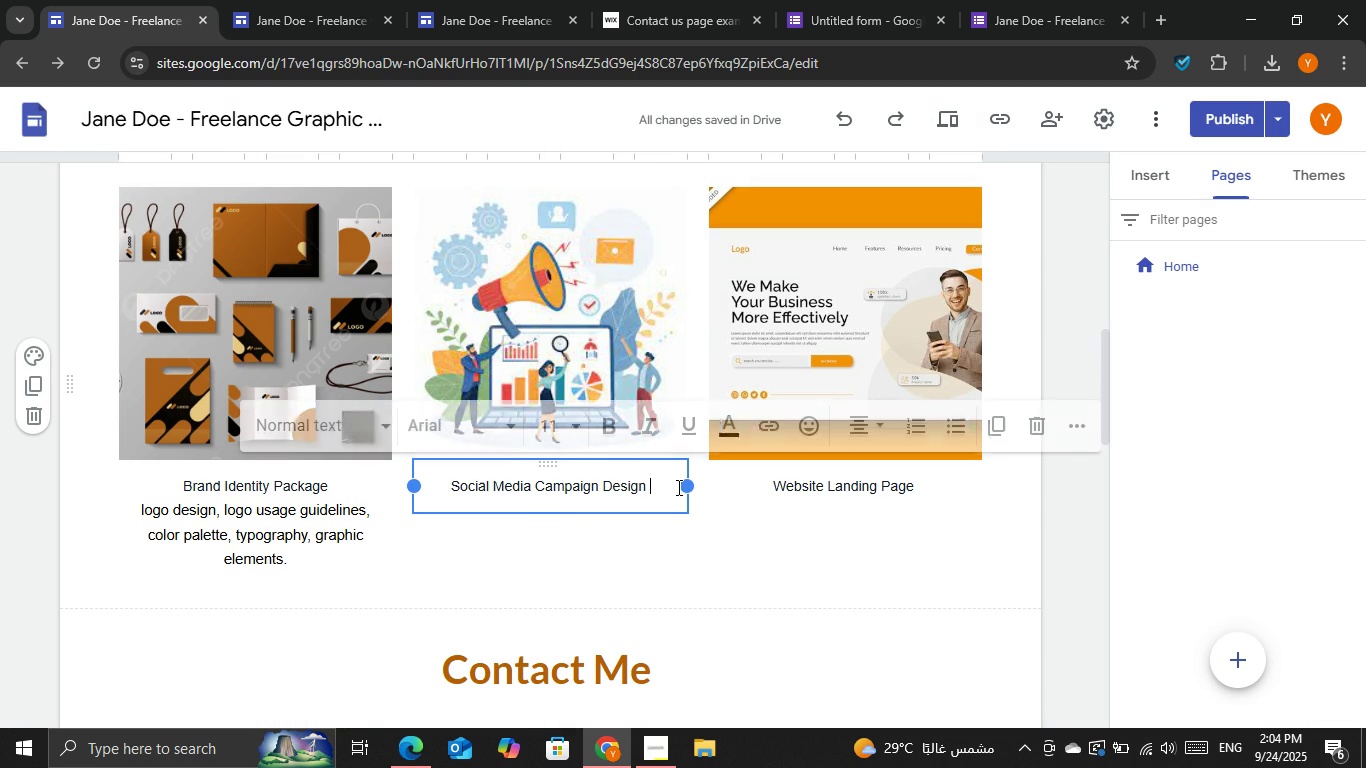 
triple_click([677, 487])
 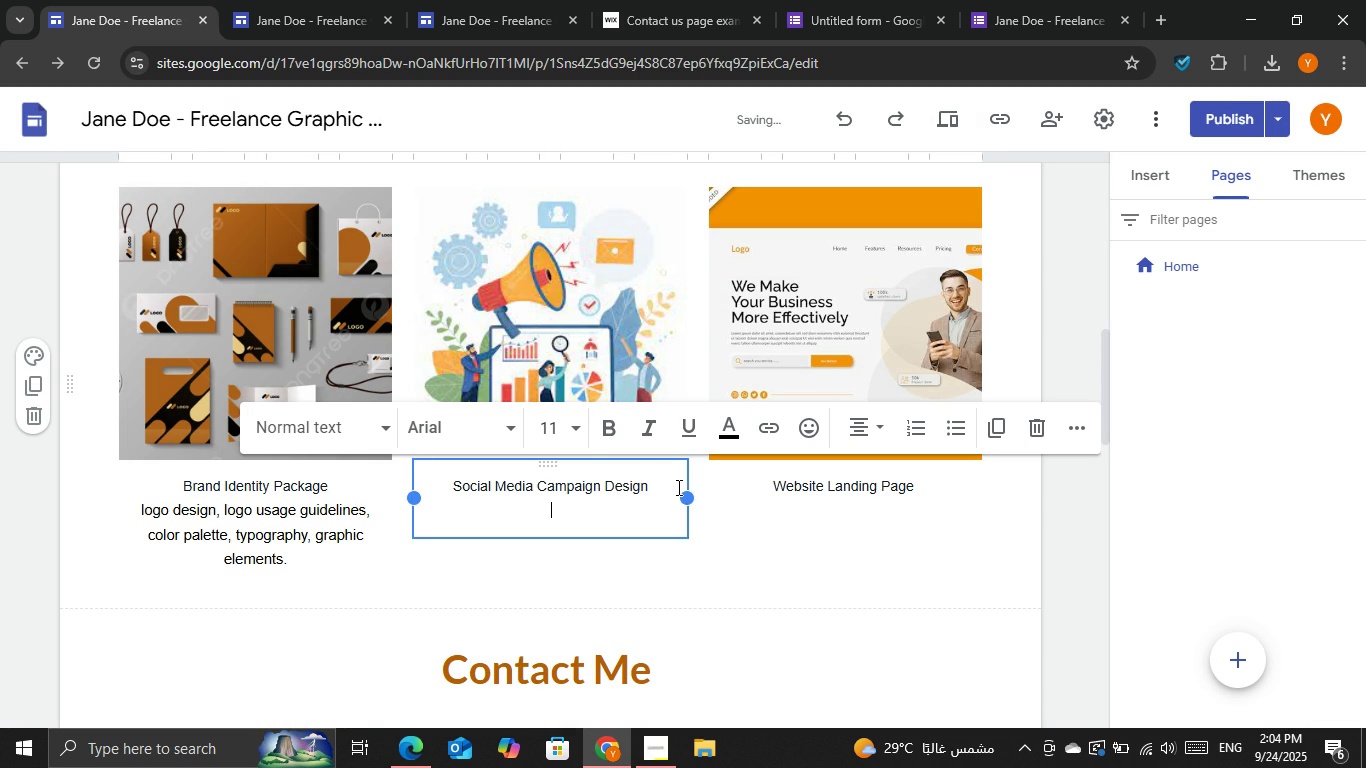 
key(Shift+Enter)
 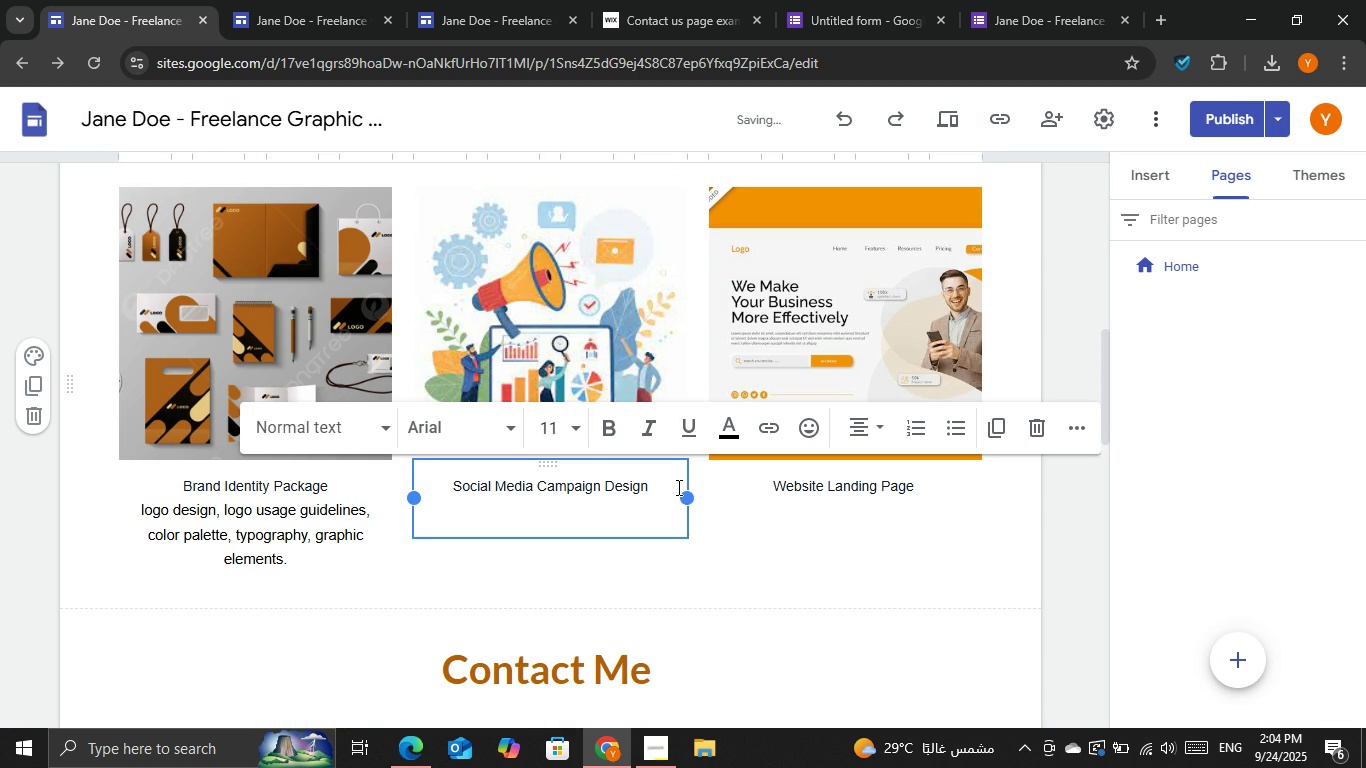 
key(Control+V)
 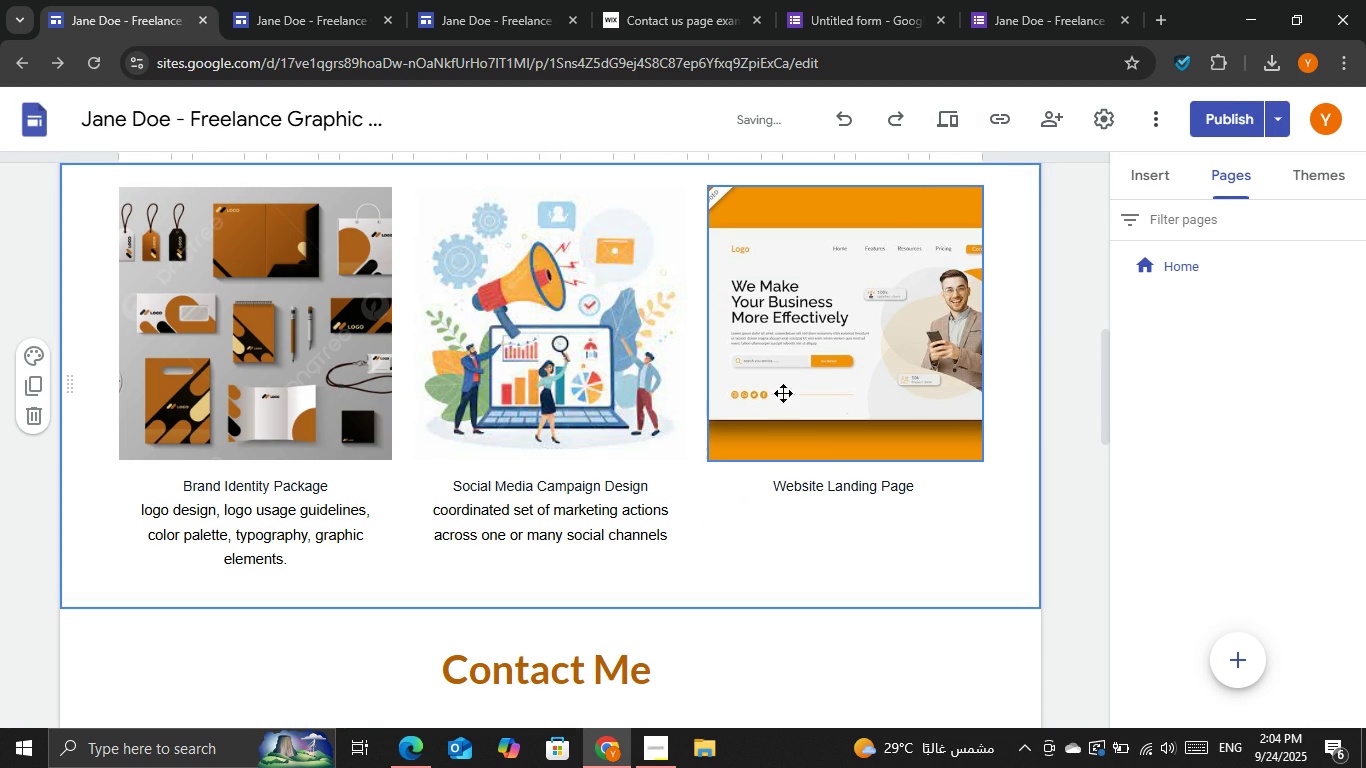 
left_click([796, 344])
 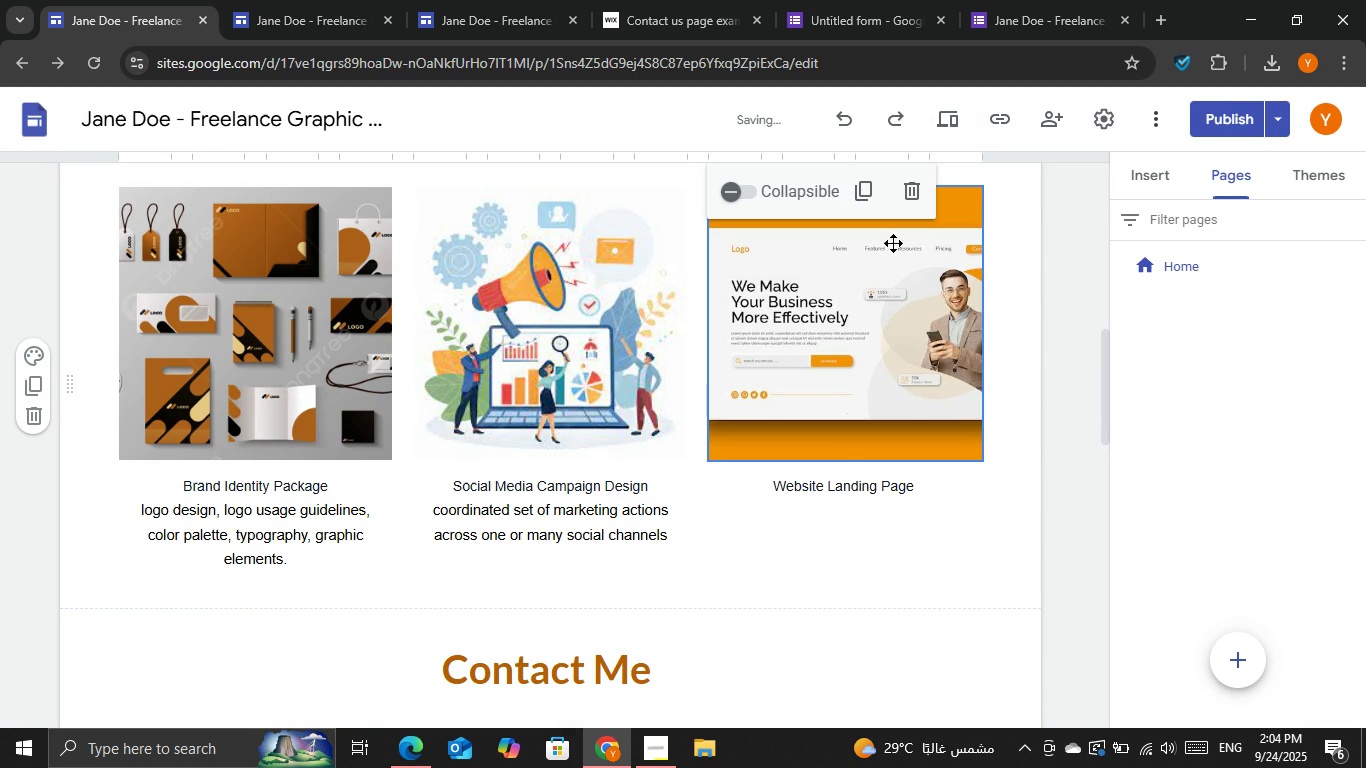 
left_click([928, 349])
 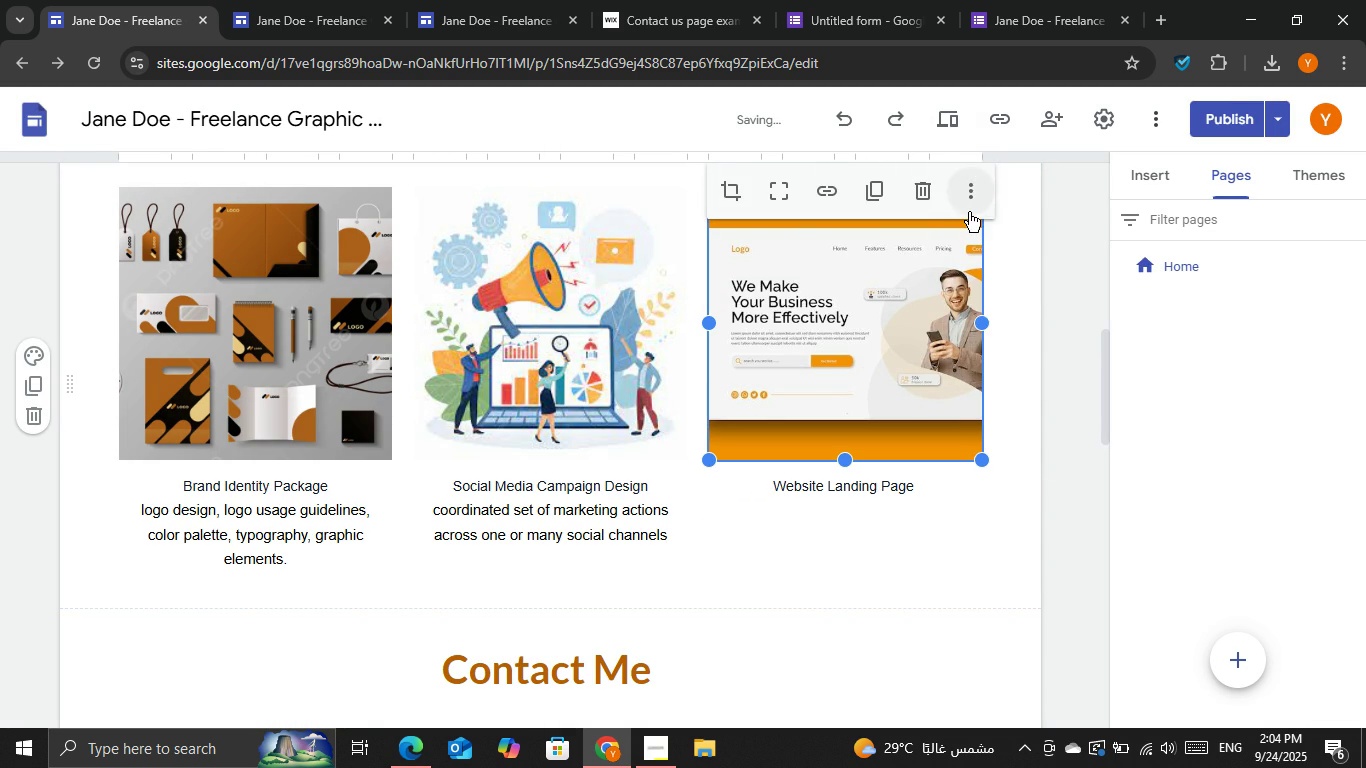 
left_click([969, 212])
 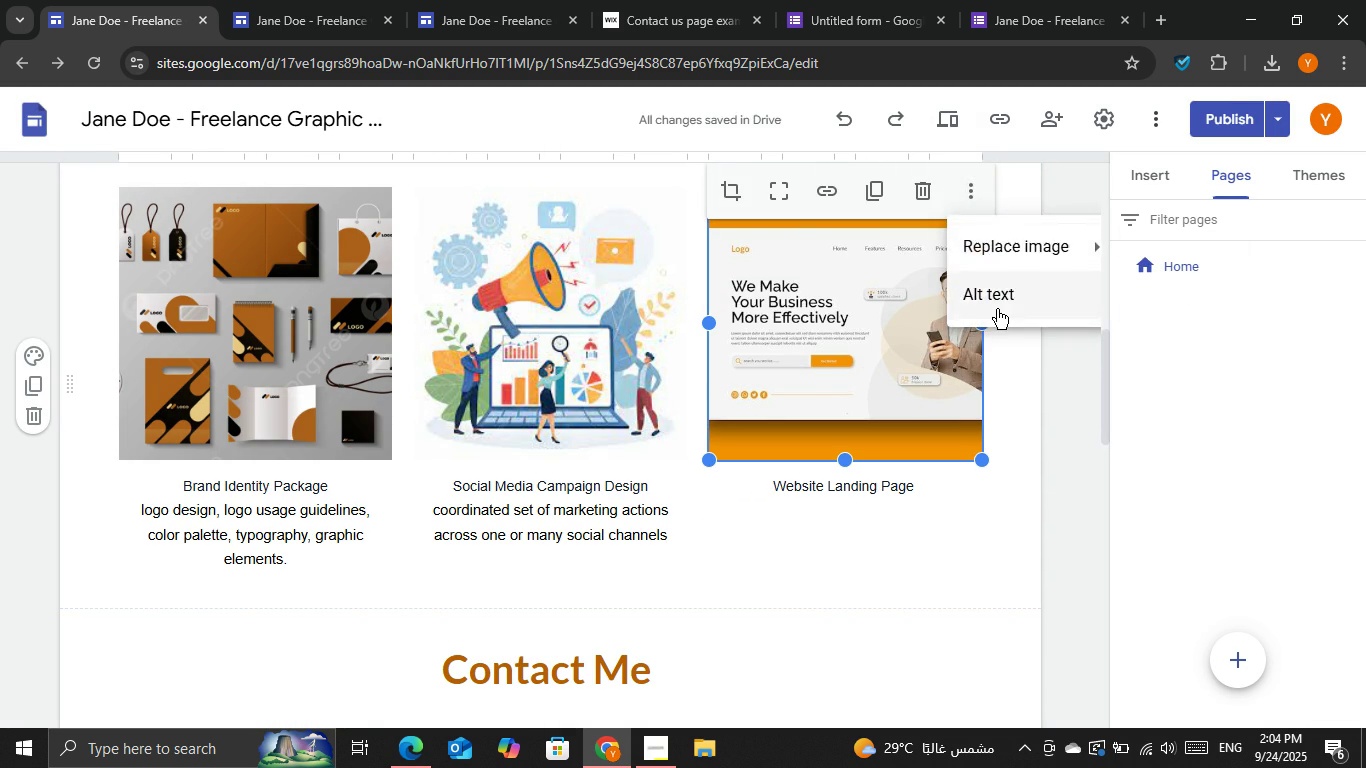 
left_click([997, 309])
 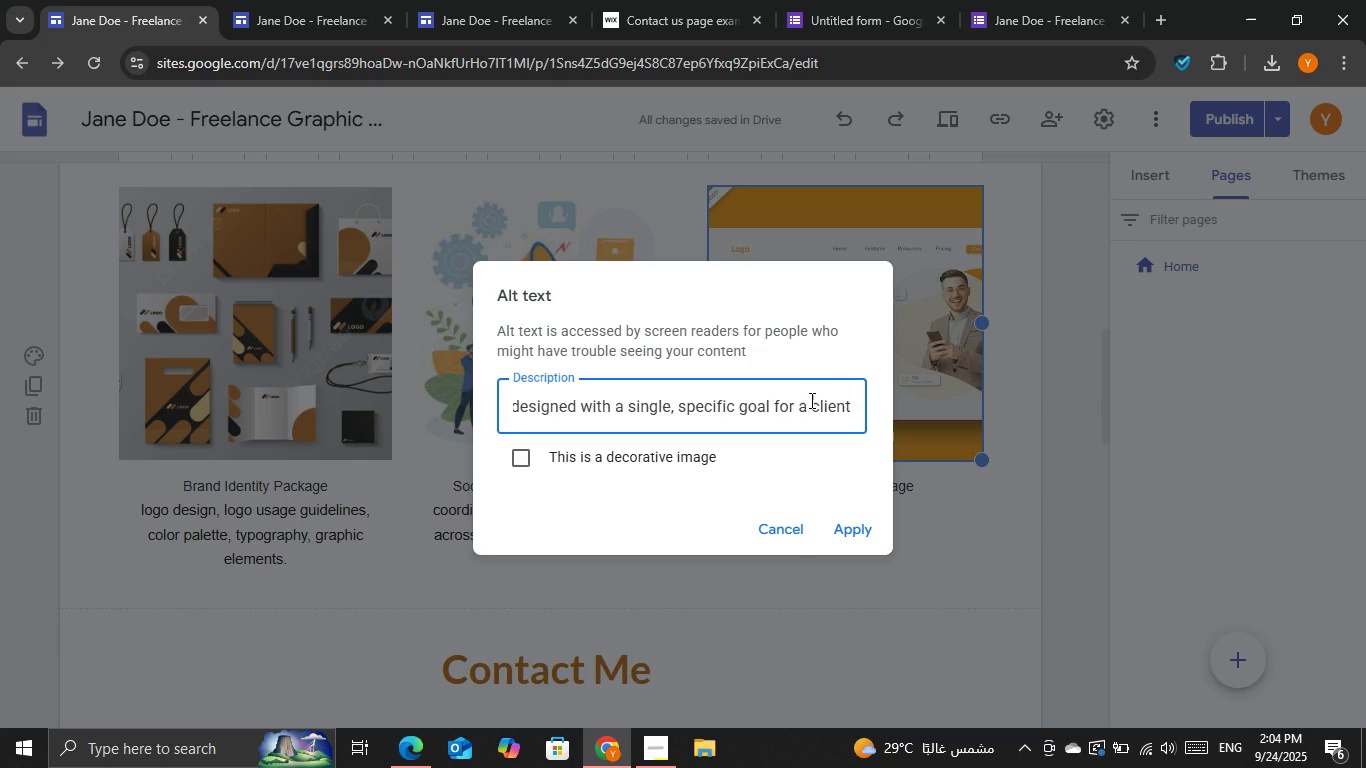 
double_click([810, 400])
 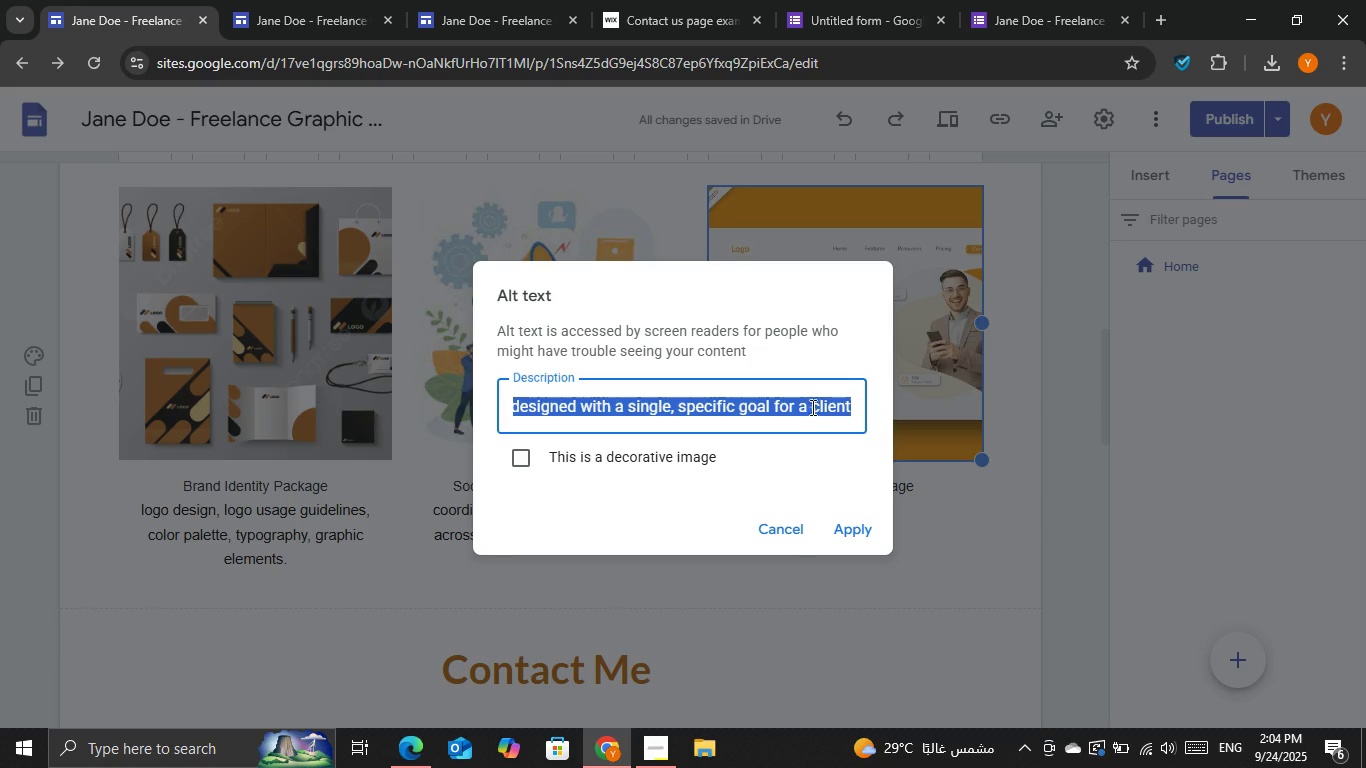 
triple_click([810, 400])
 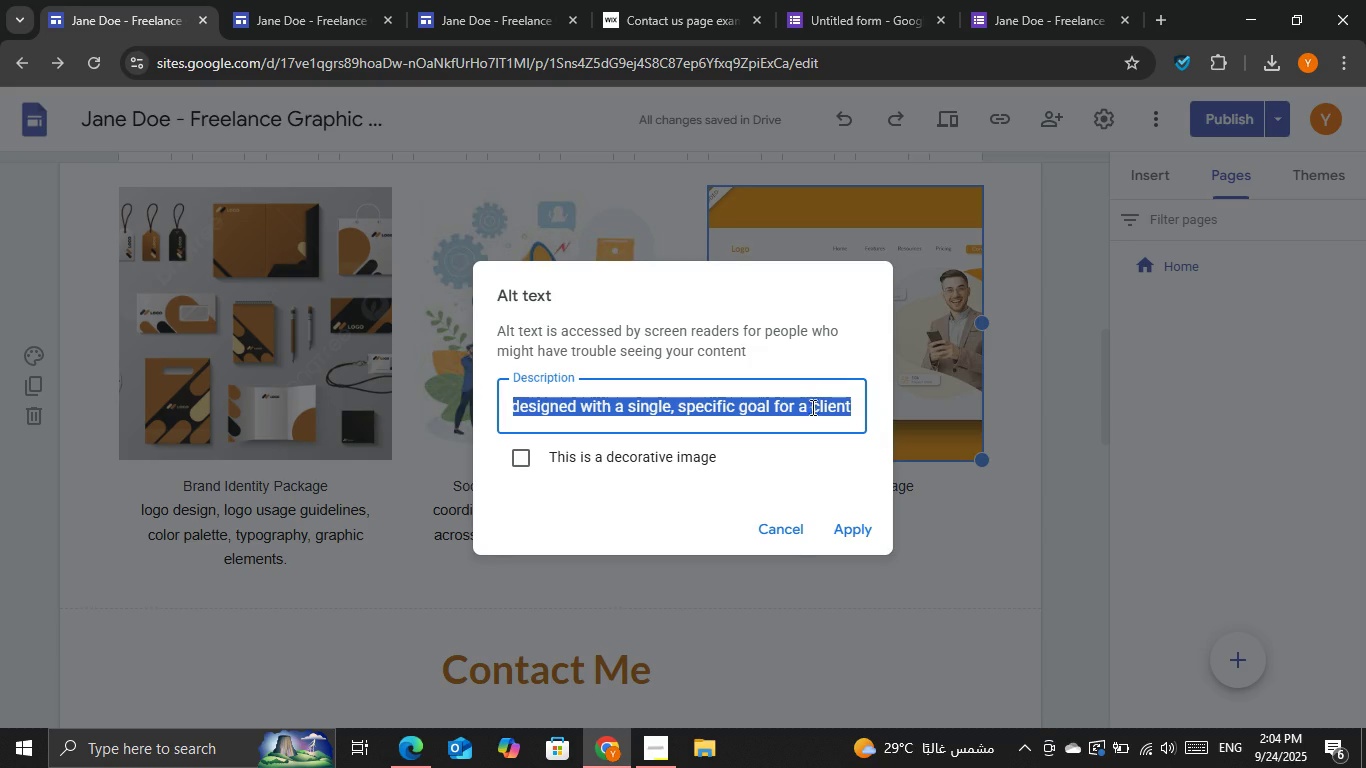 
key(Control+C)
 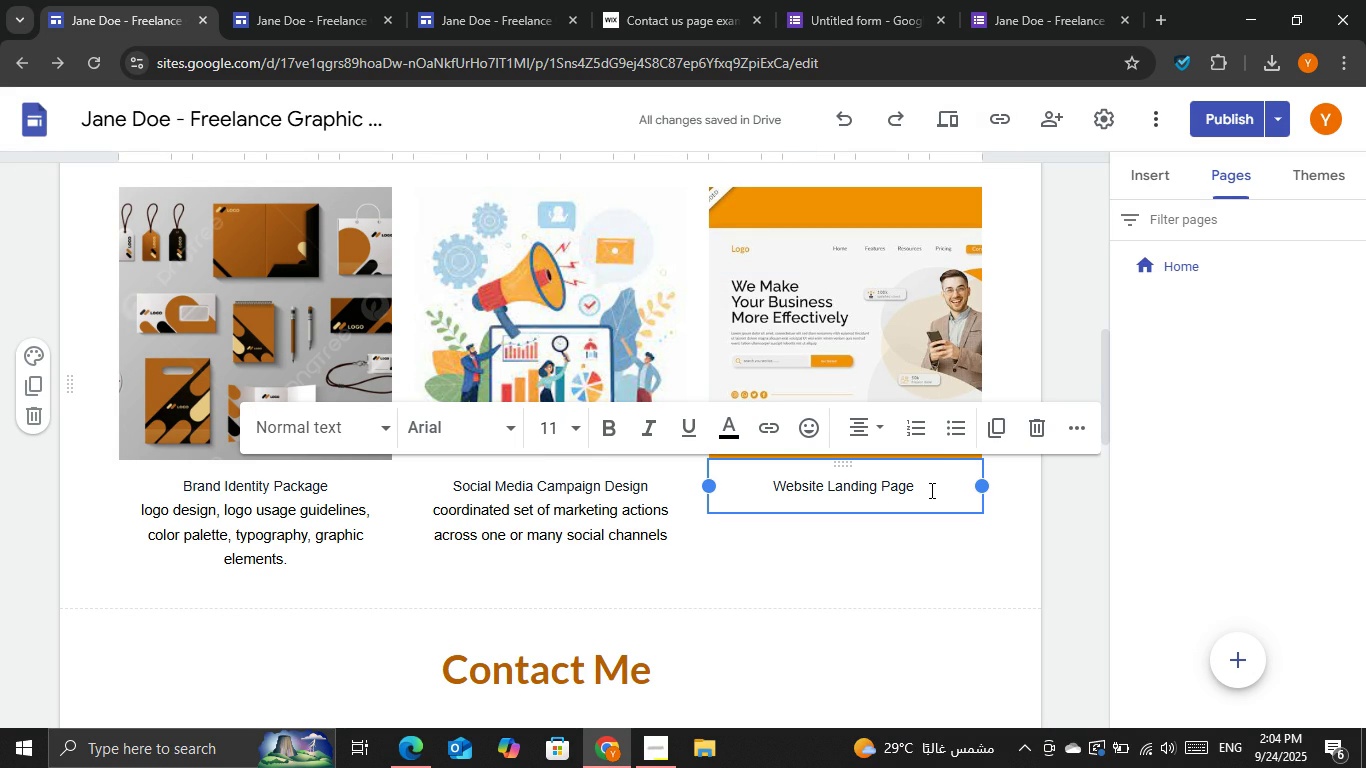 
key(Enter)
 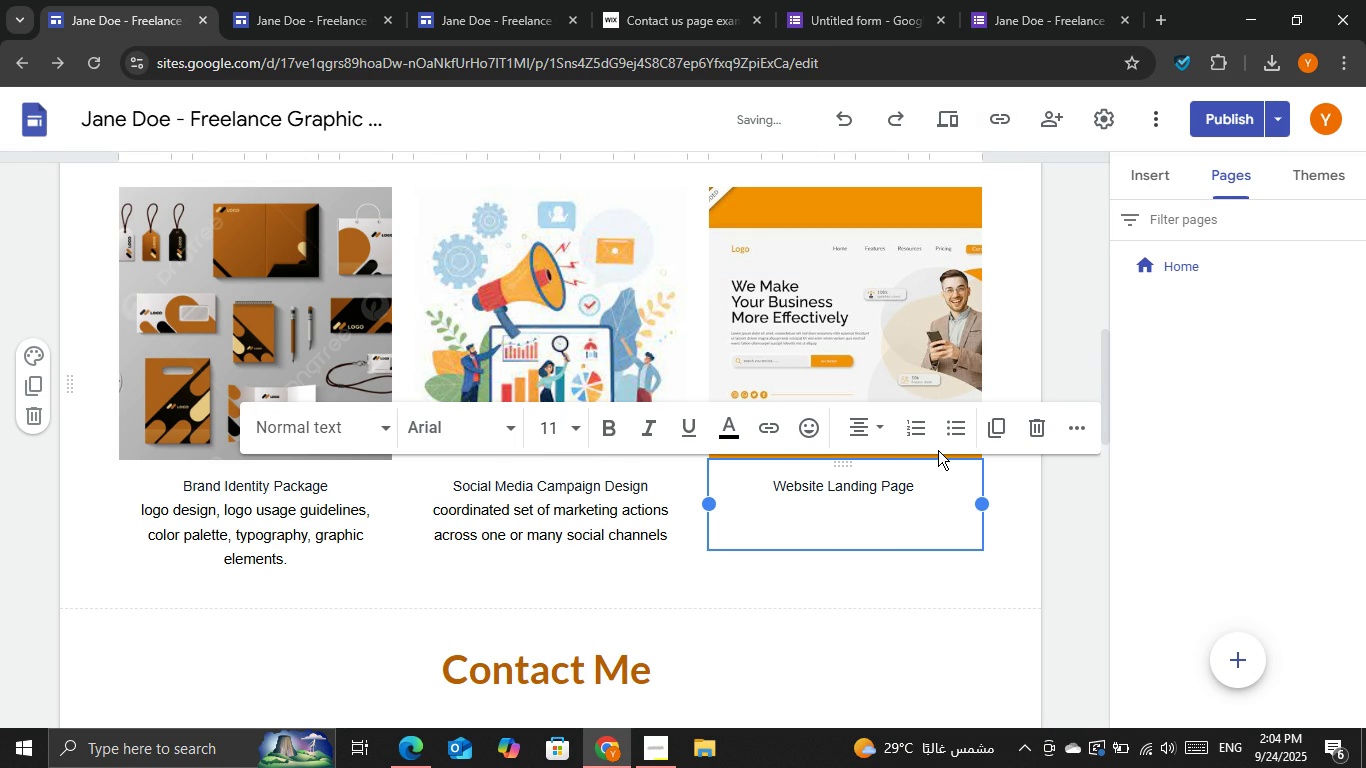 
key(Control+V)
 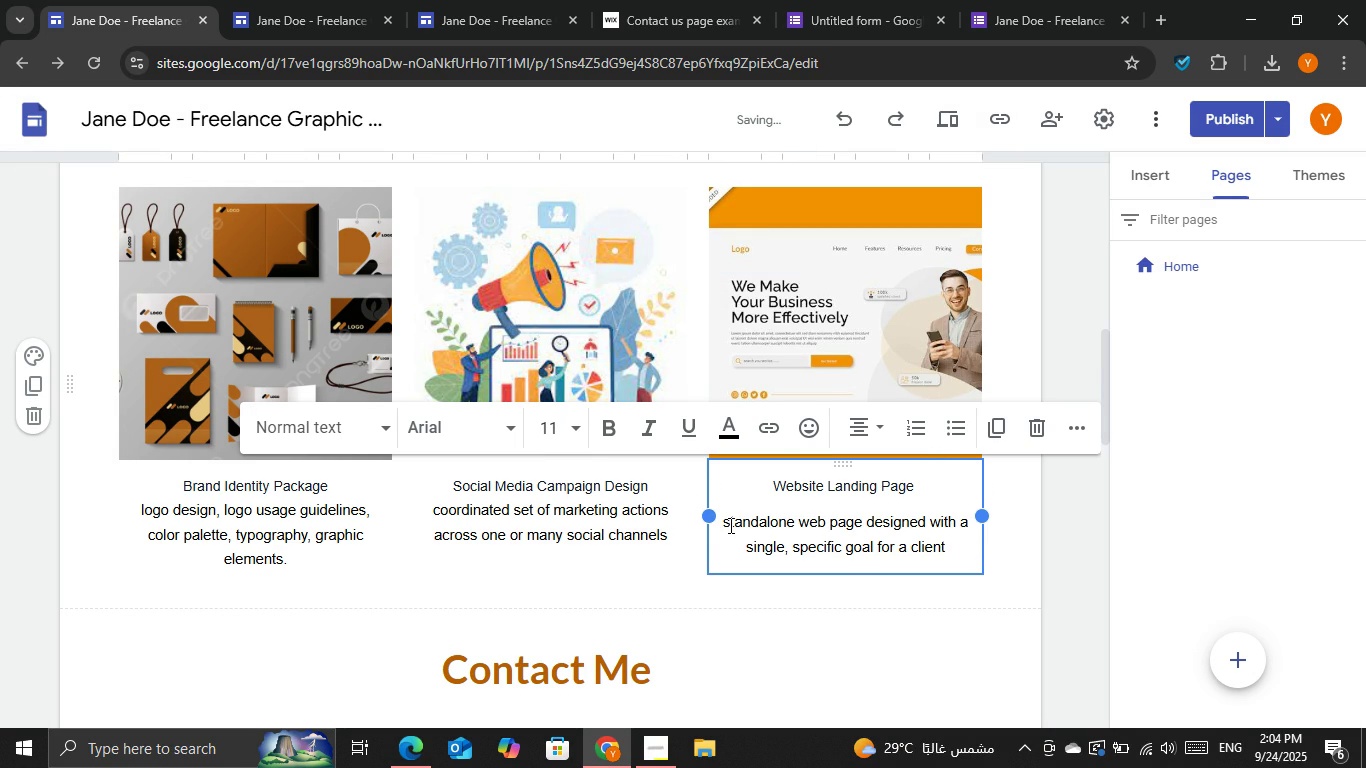 
left_click([724, 523])
 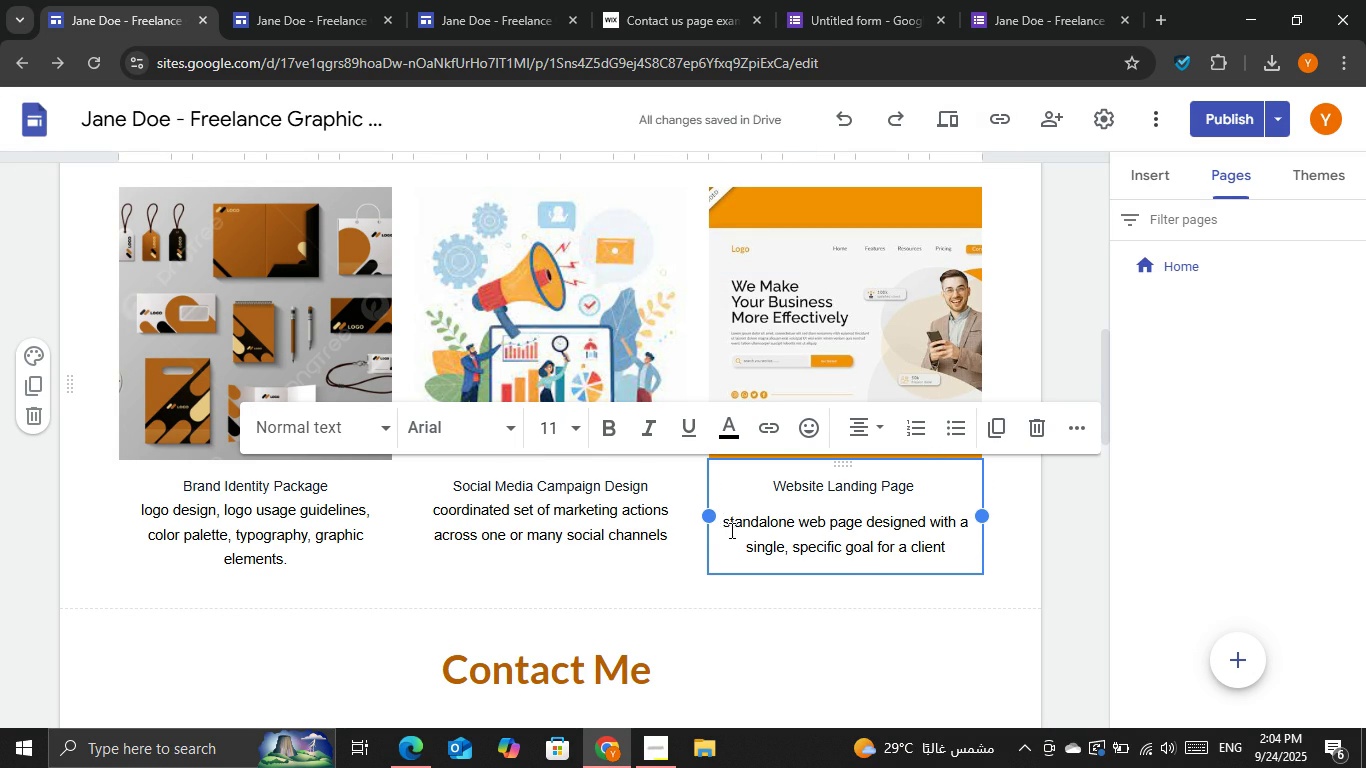 
key(Backspace)
 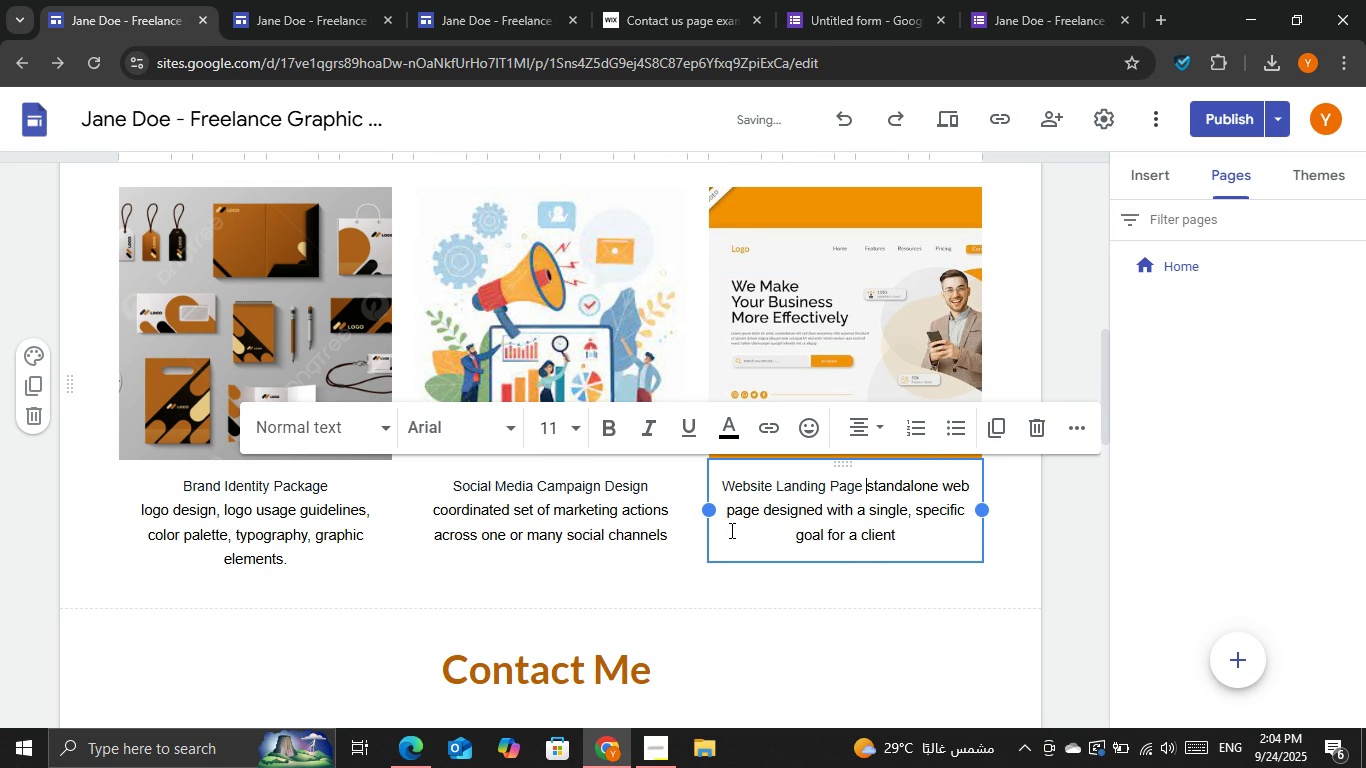 
key(Backspace)
 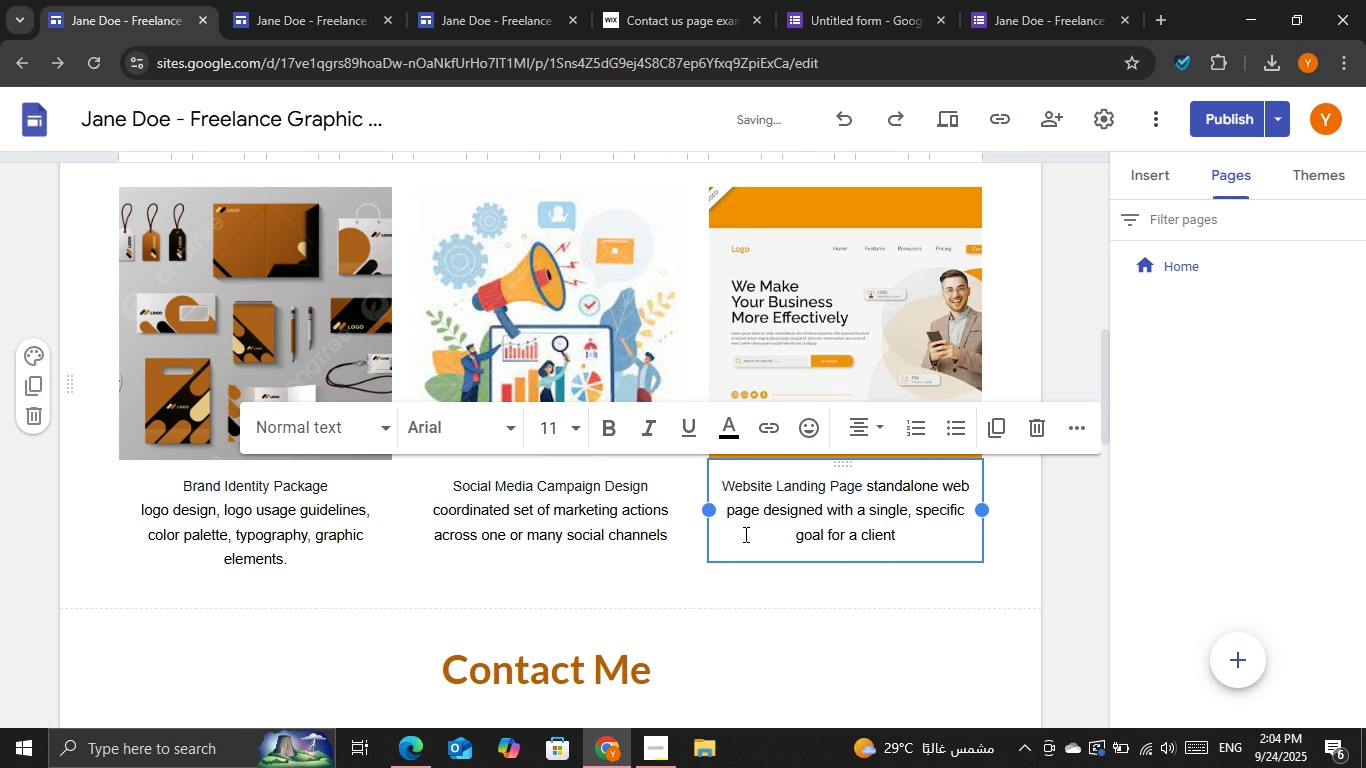 
key(Shift+Enter)
 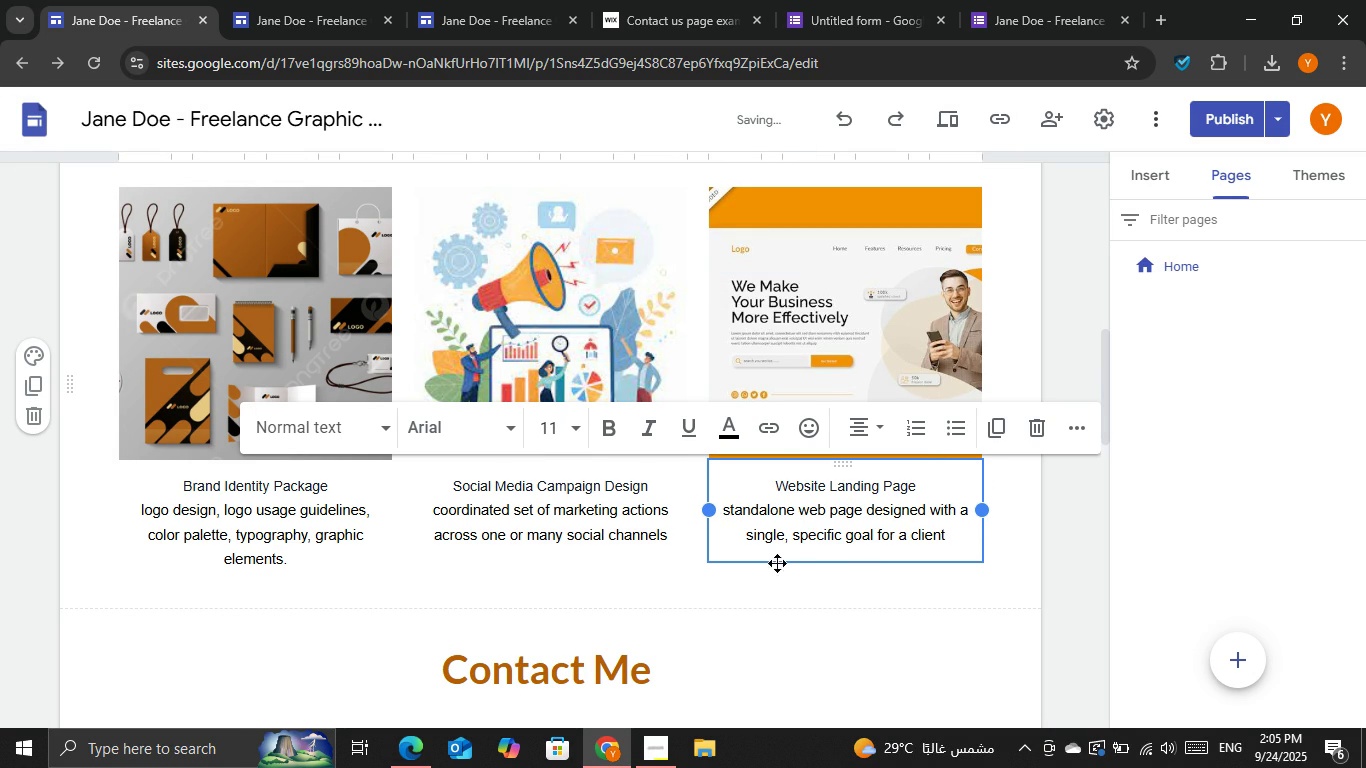 
left_click([885, 582])
 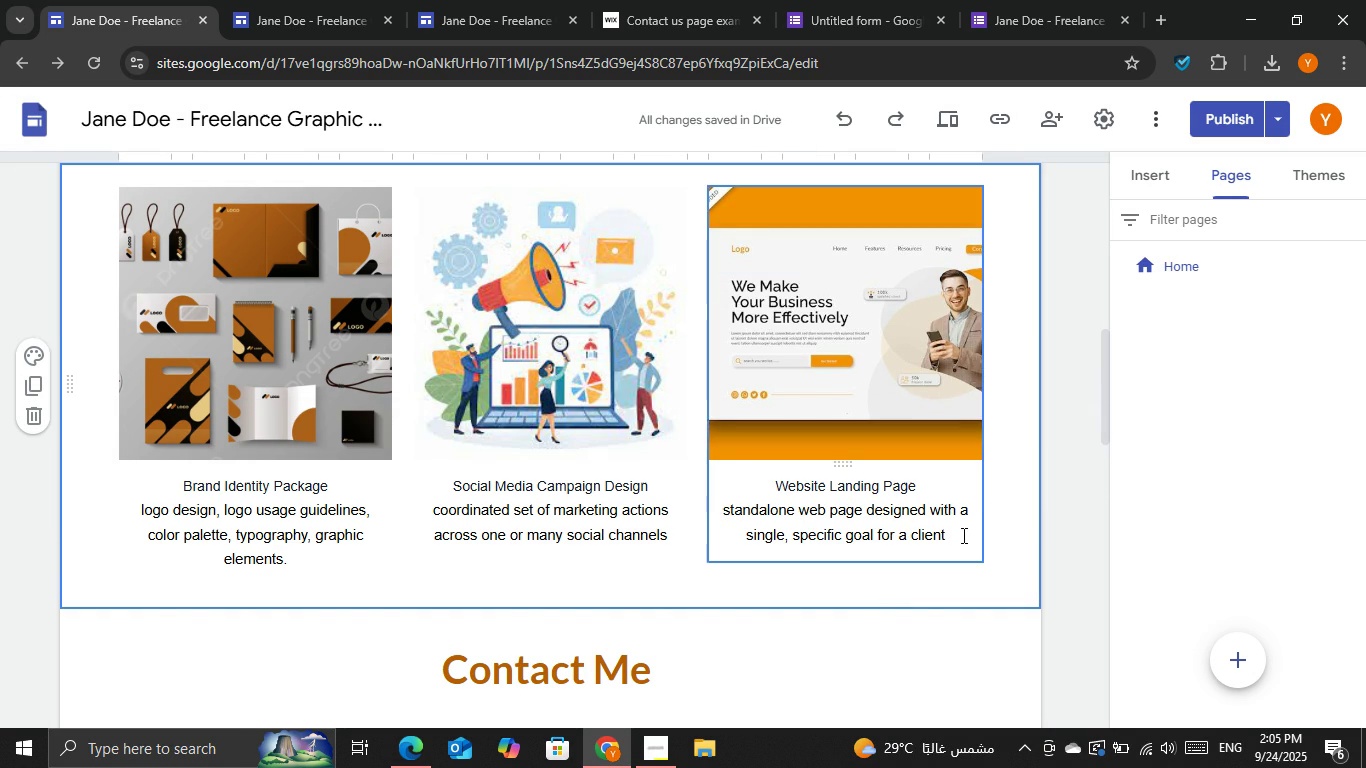 
double_click([960, 535])
 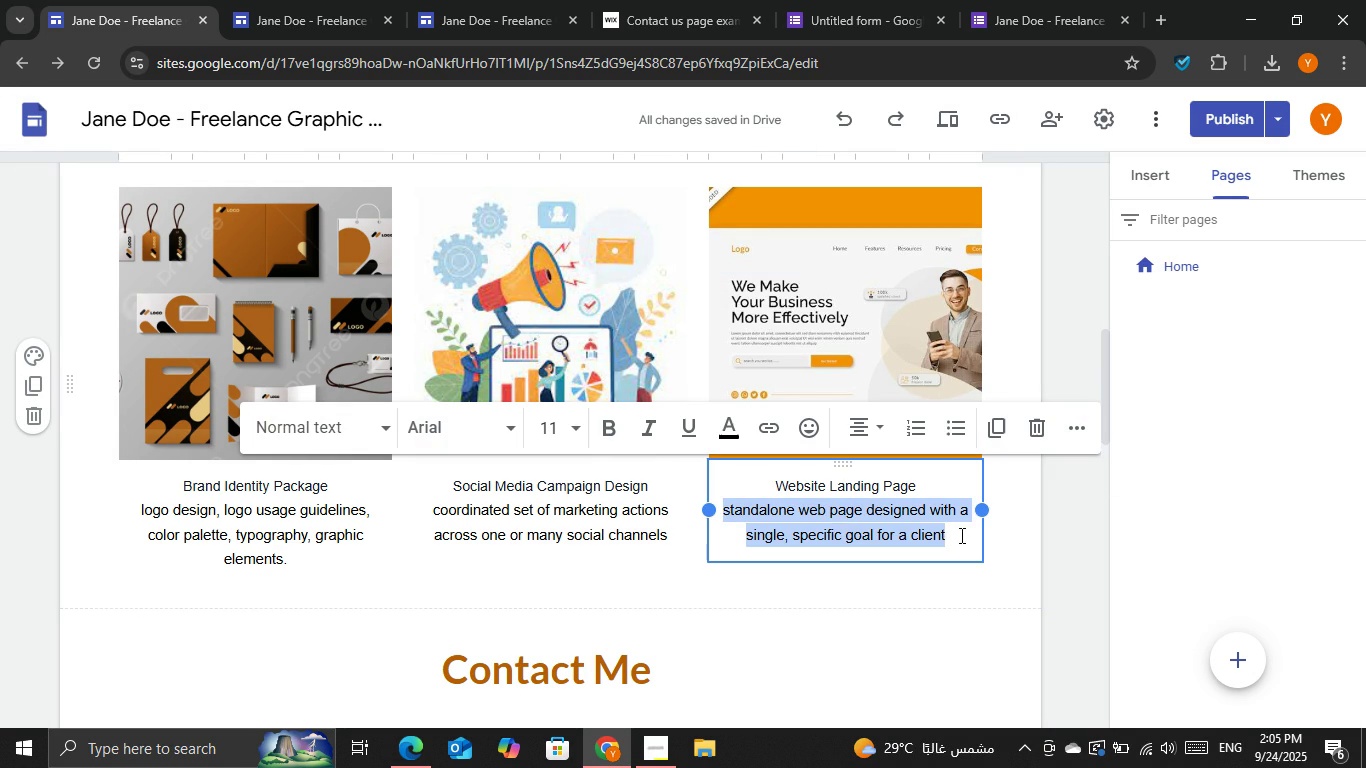 
left_click_drag(start_coordinate=[960, 535], to_coordinate=[826, 530])
 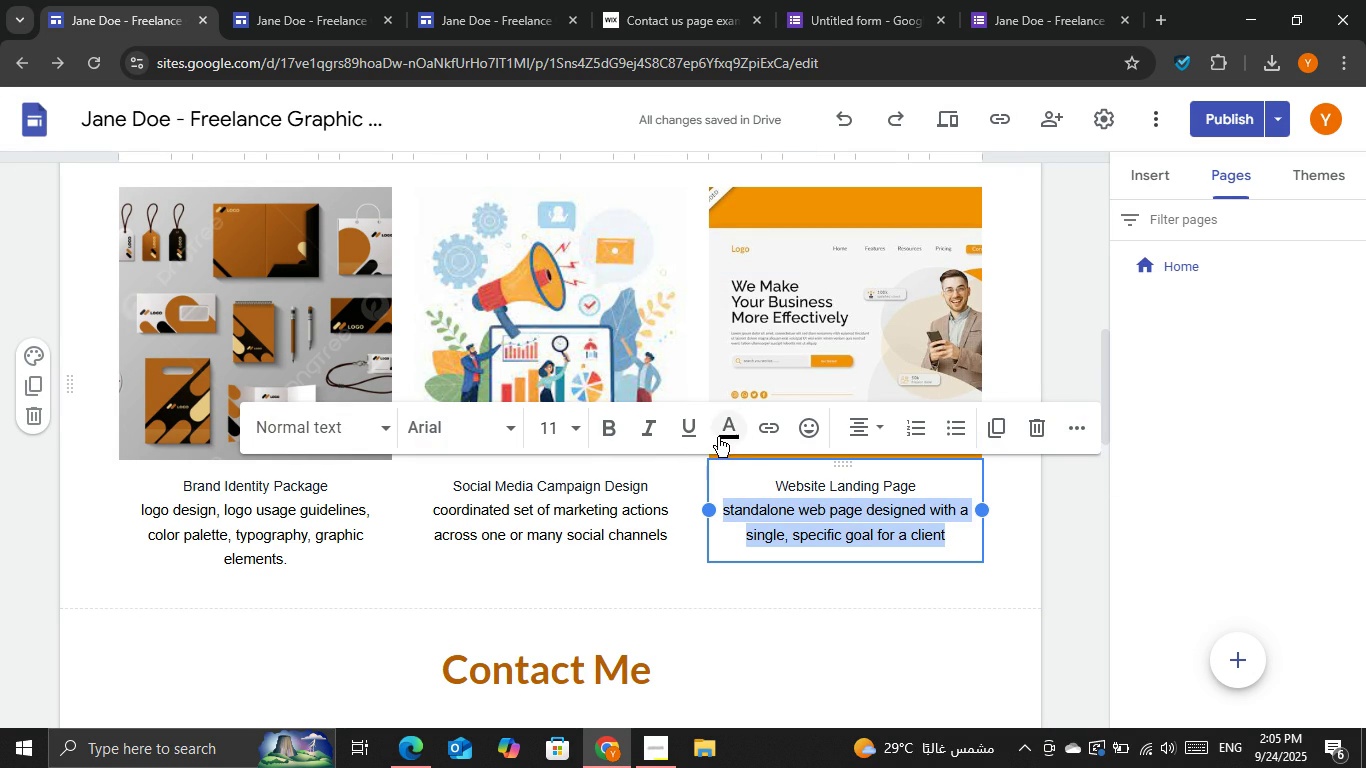 
left_click([722, 435])
 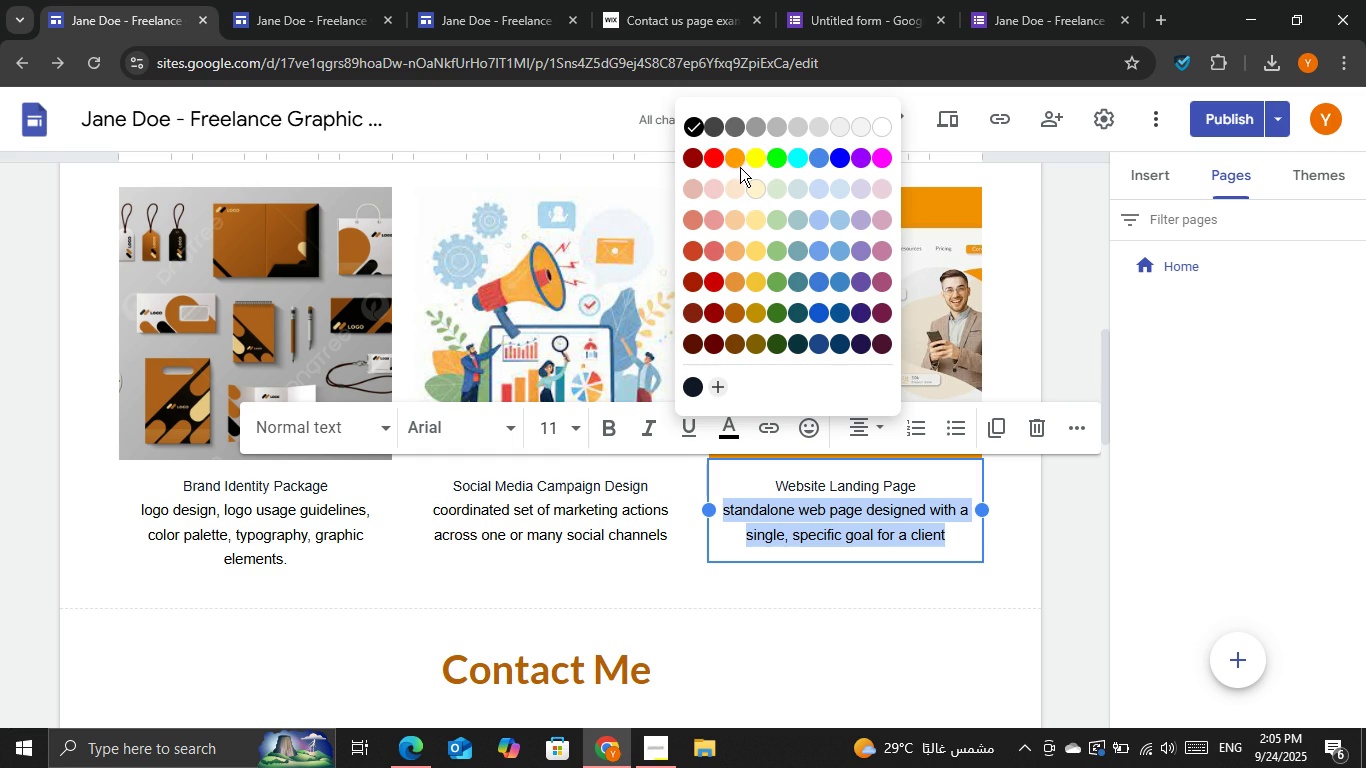 
left_click([740, 167])
 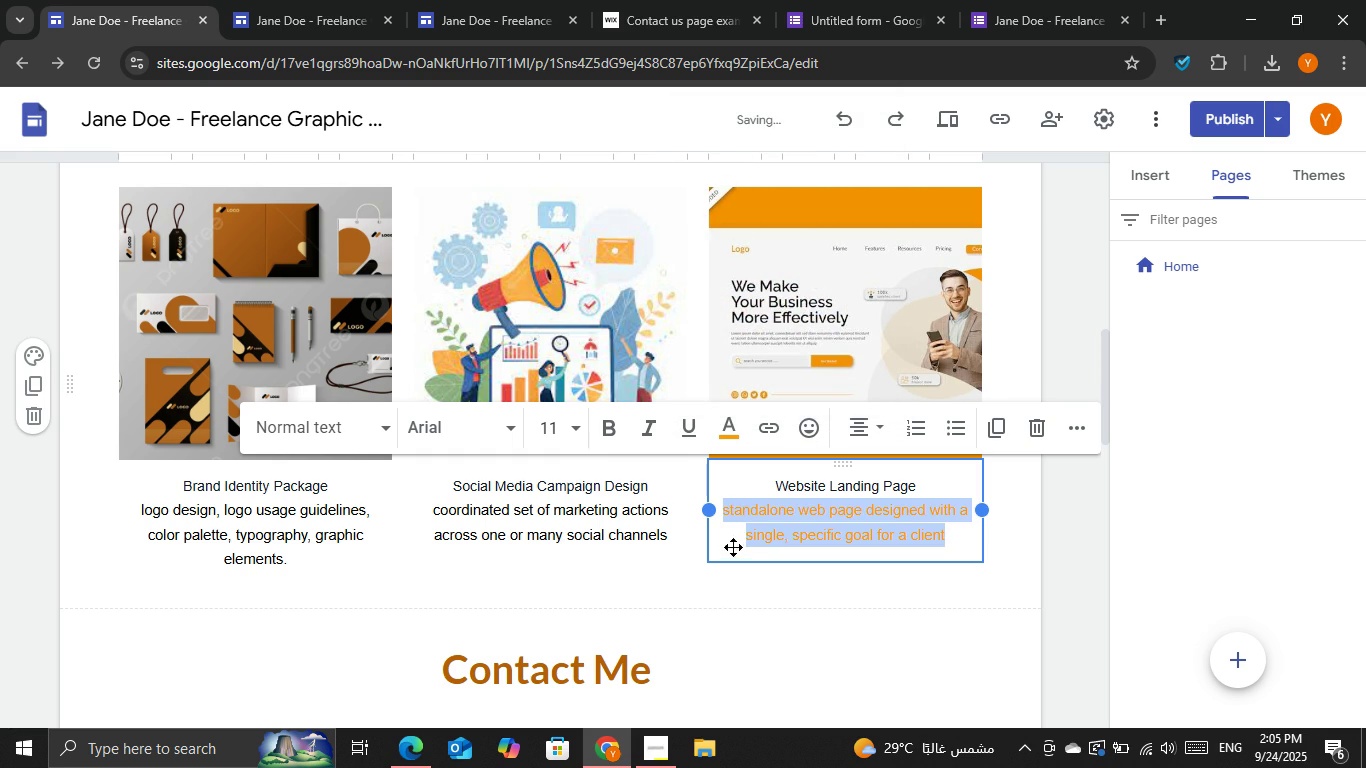 
double_click([679, 535])
 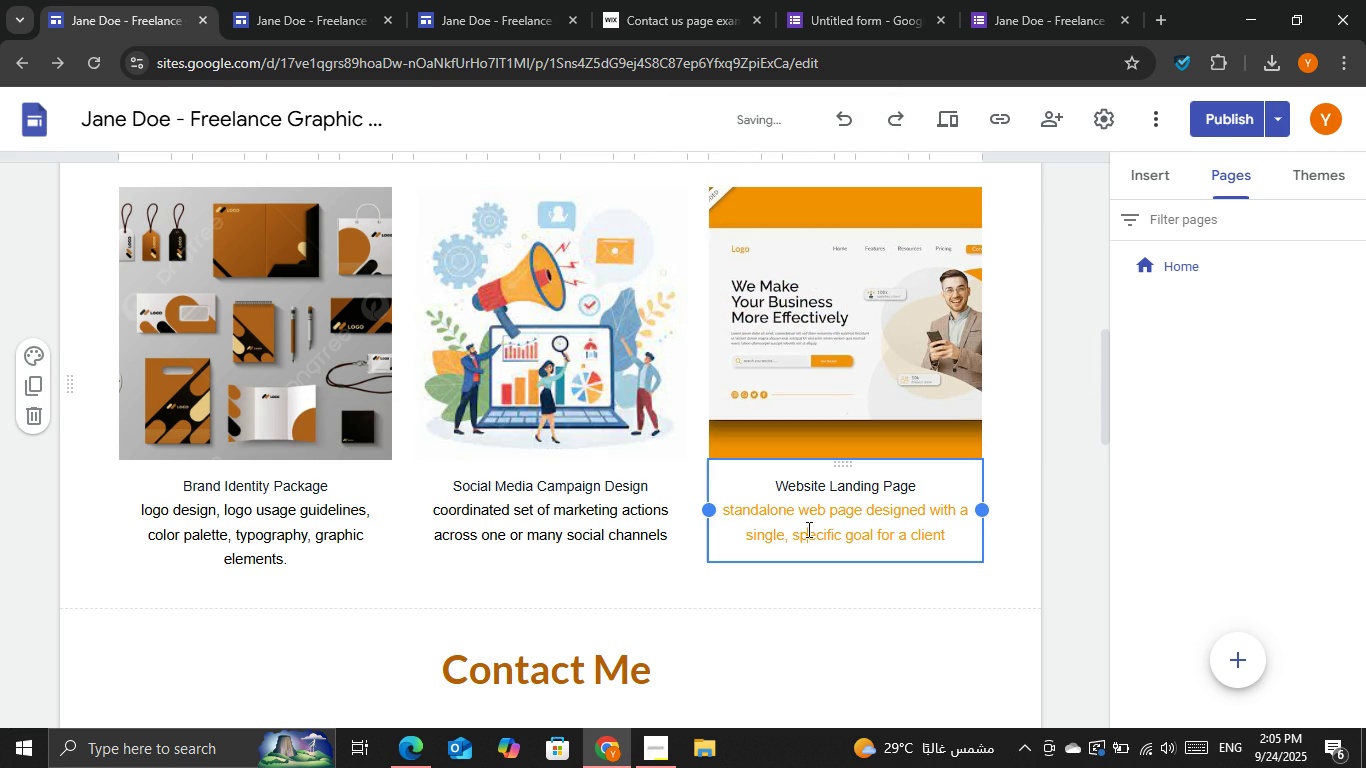 
double_click([807, 529])
 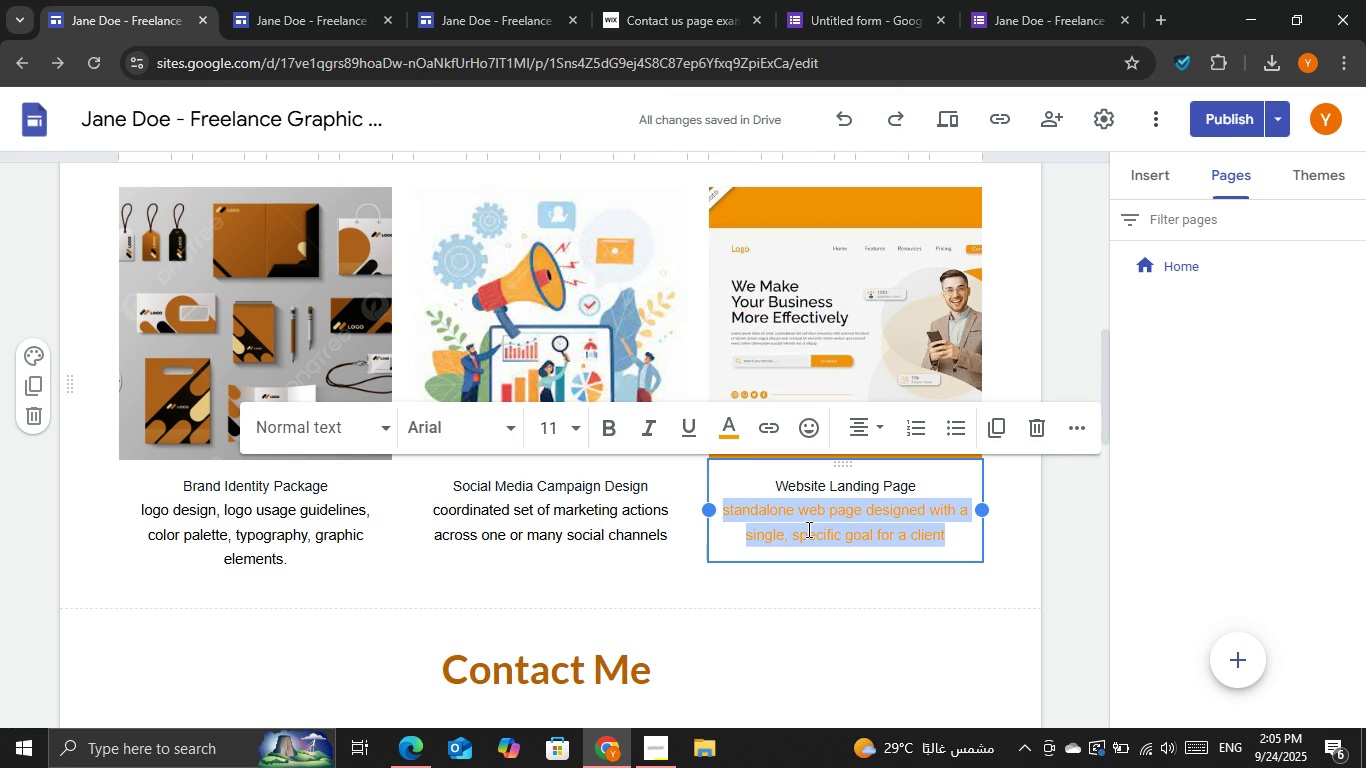 
triple_click([807, 529])
 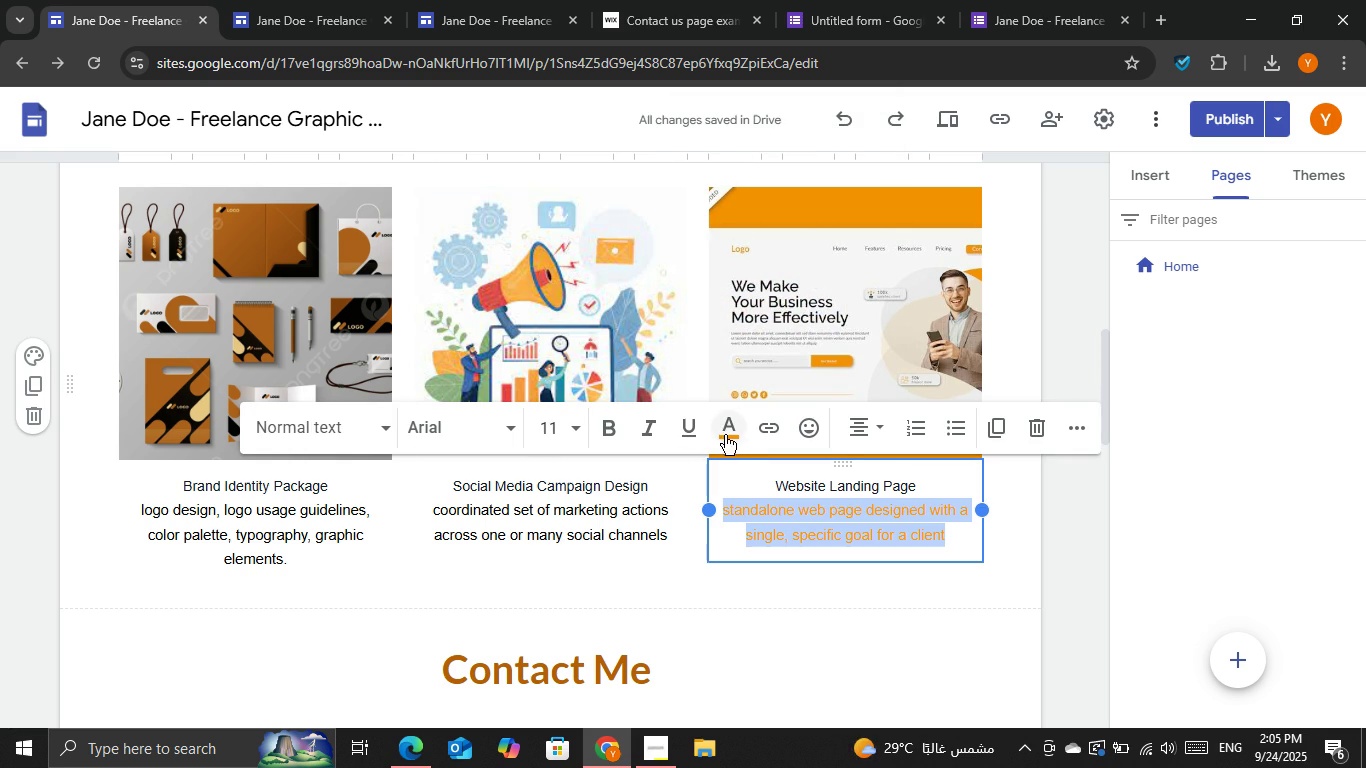 
left_click([728, 434])
 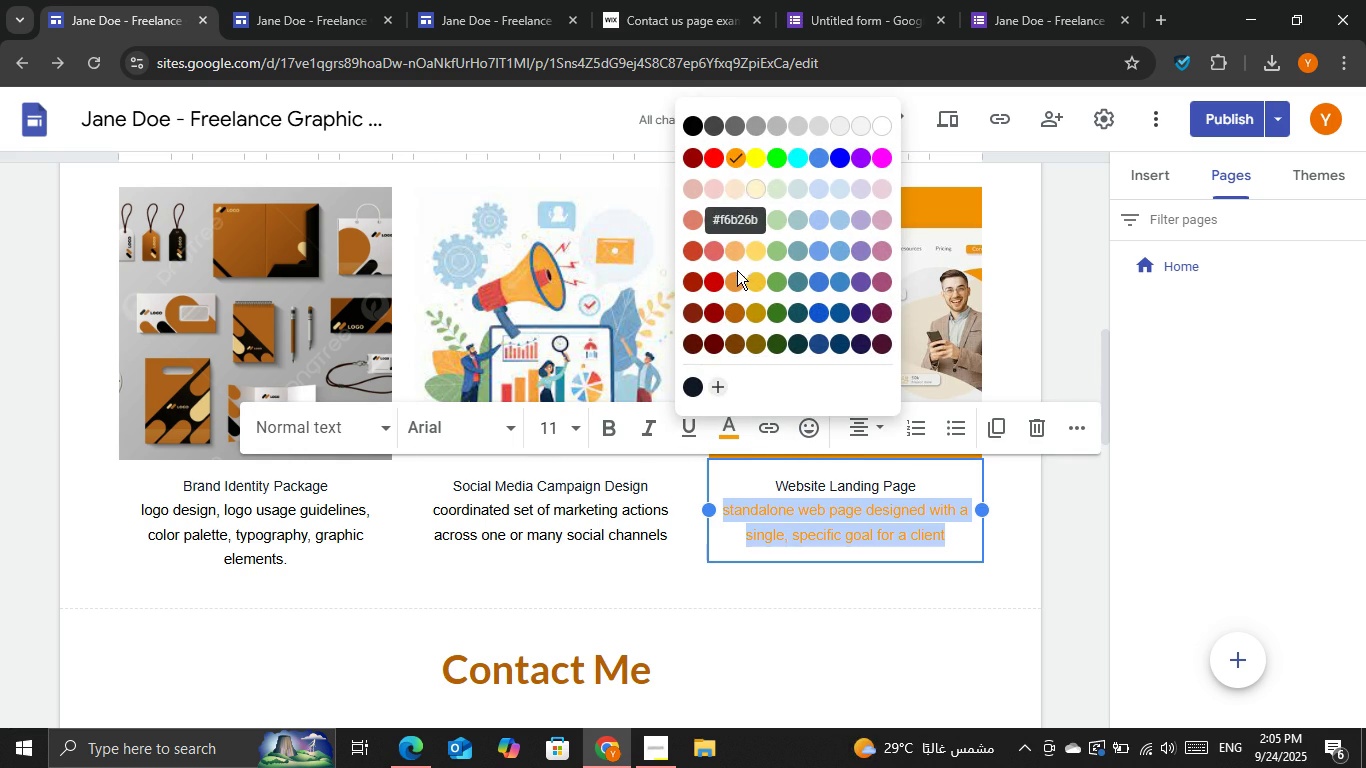 
left_click([737, 280])
 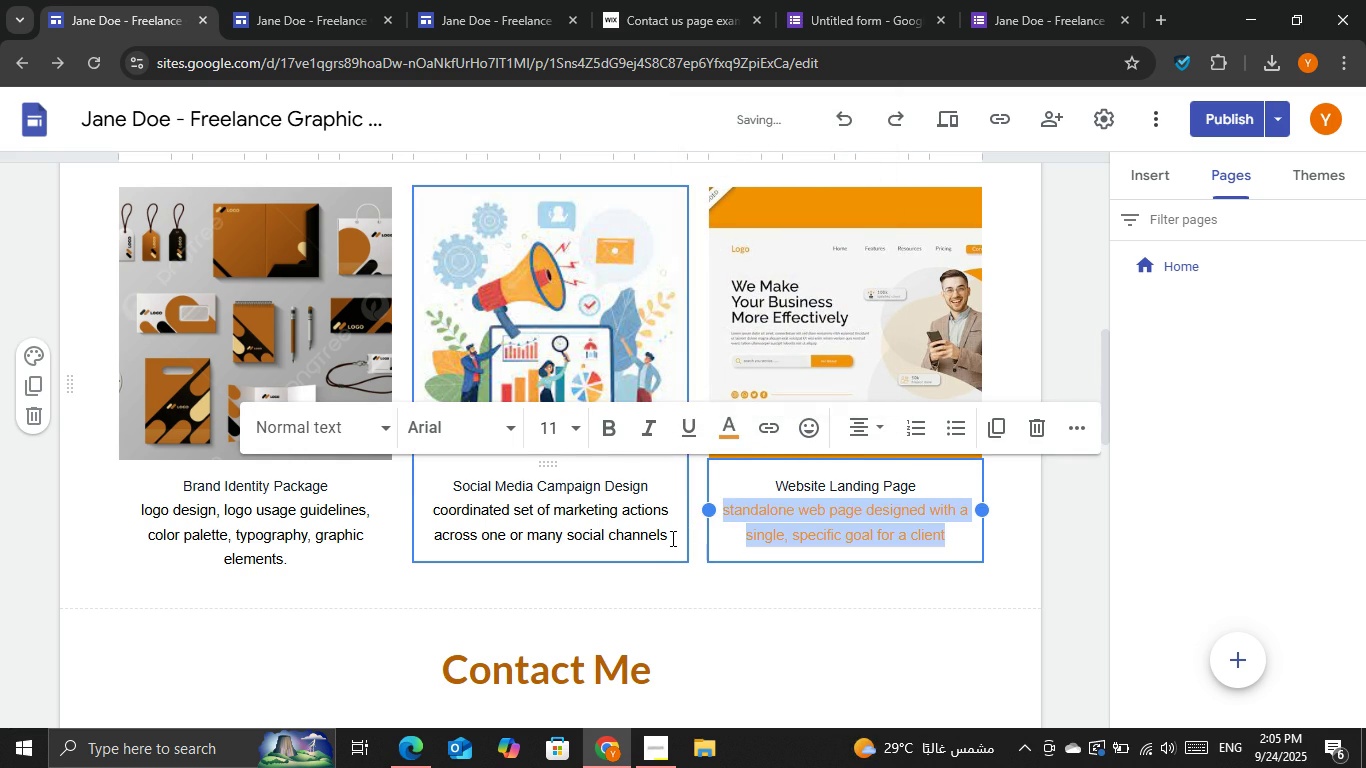 
left_click([670, 539])
 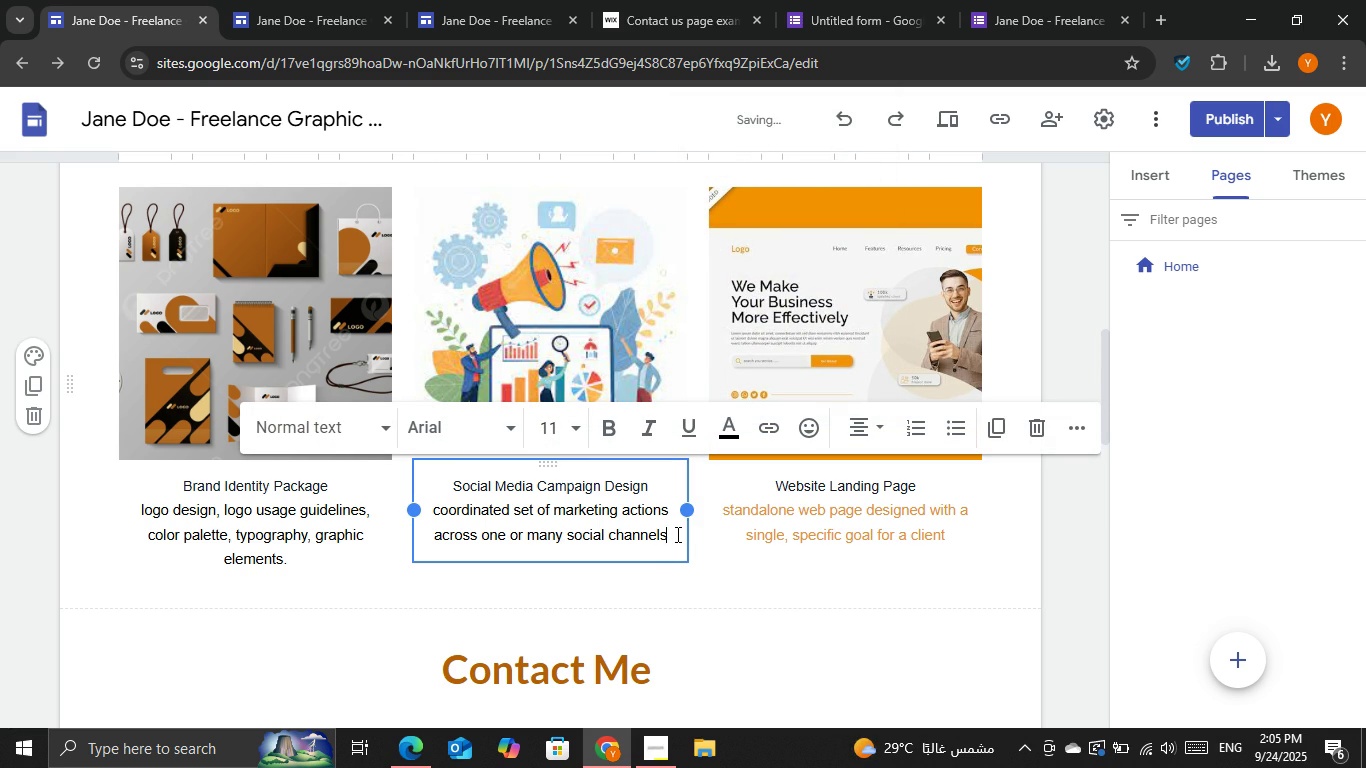 
double_click([676, 534])
 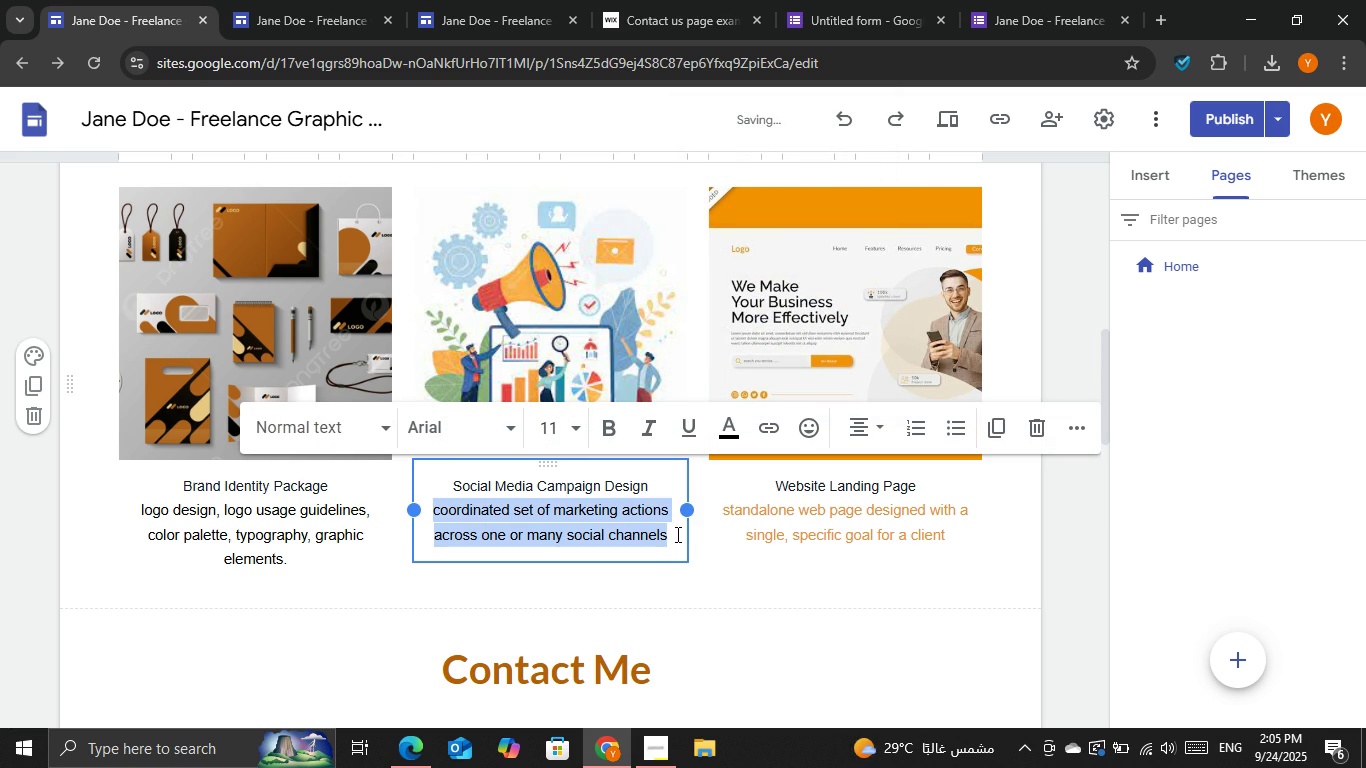 
triple_click([676, 534])
 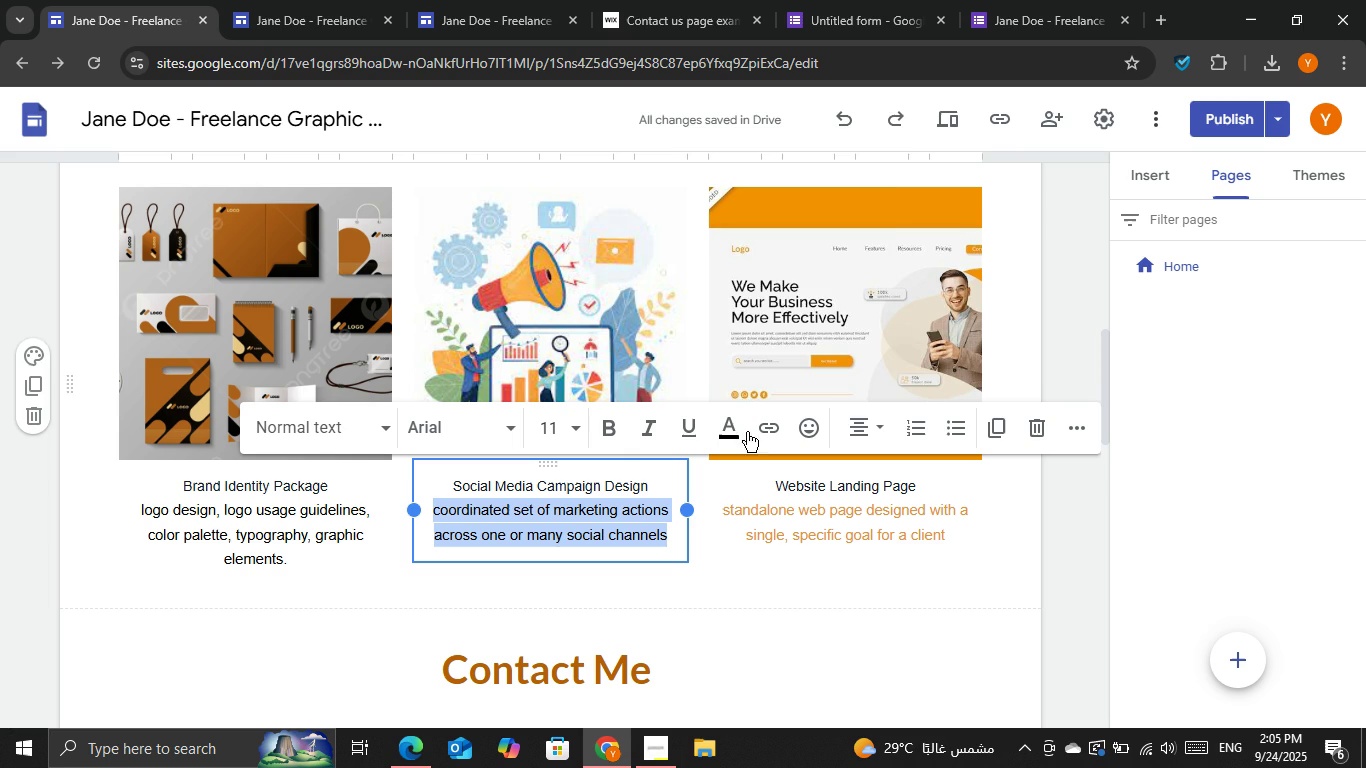 
left_click([736, 424])
 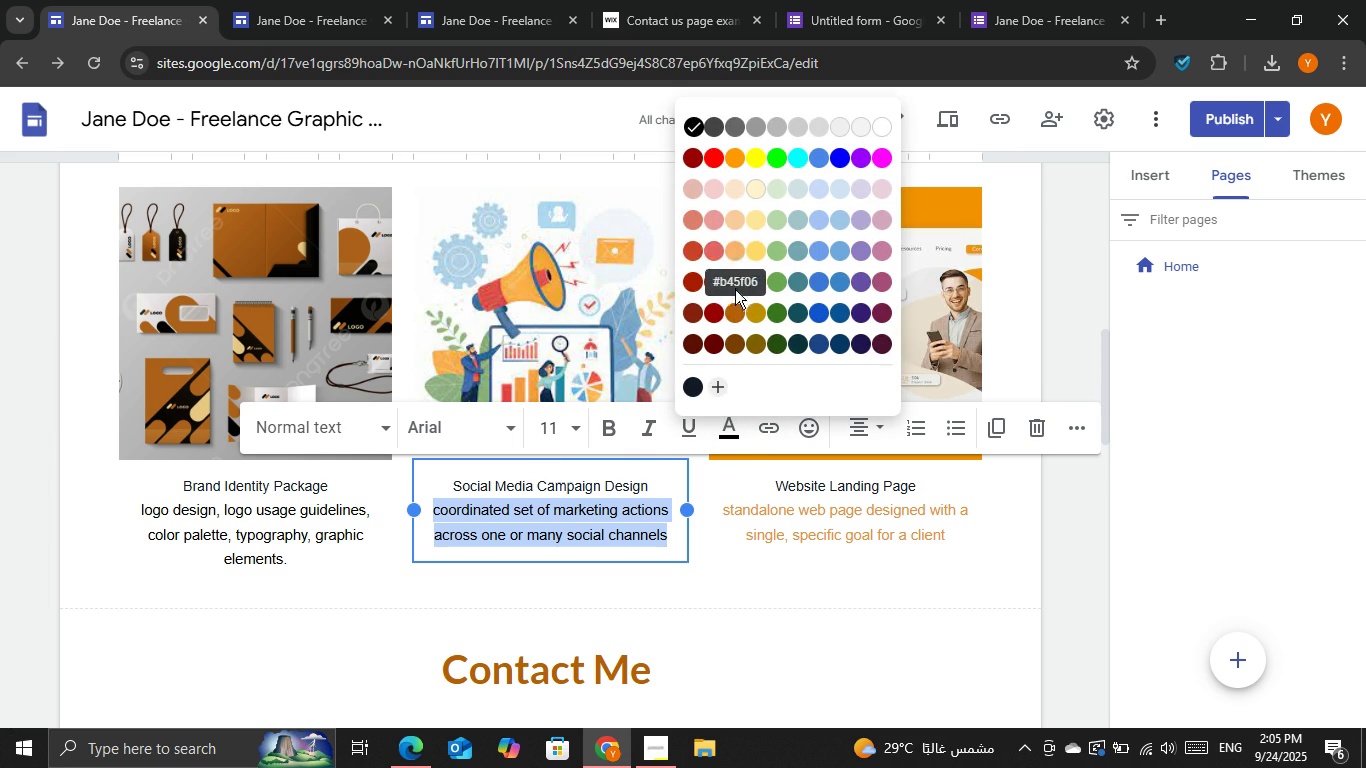 
left_click([735, 288])
 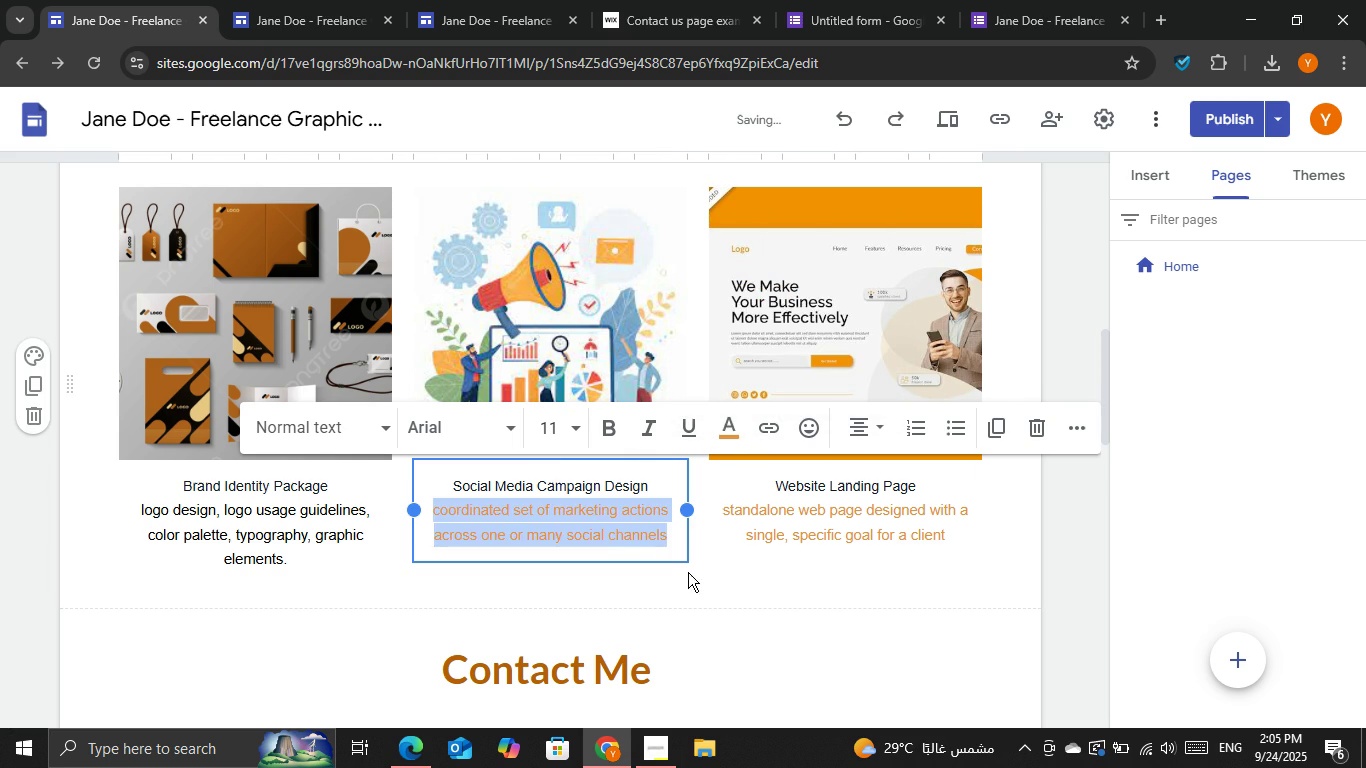 
left_click([688, 572])
 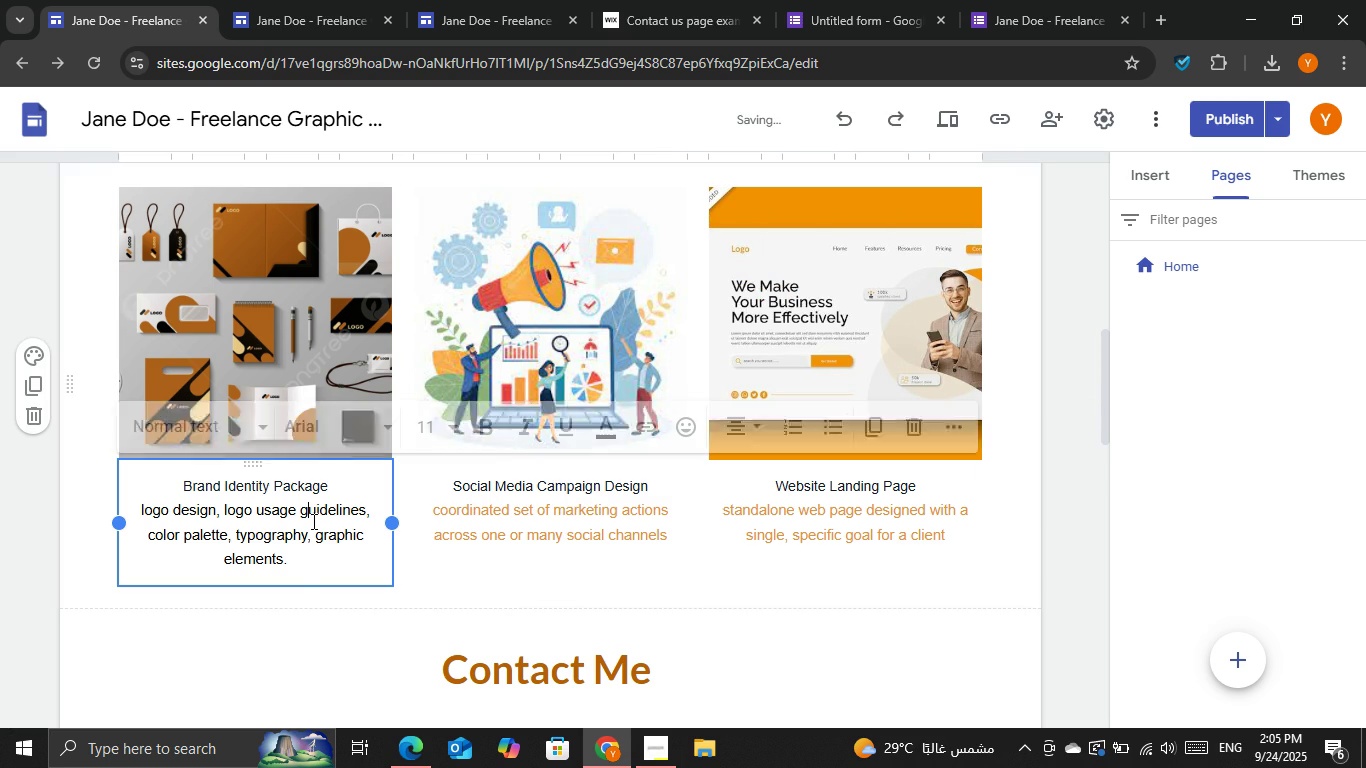 
double_click([312, 521])
 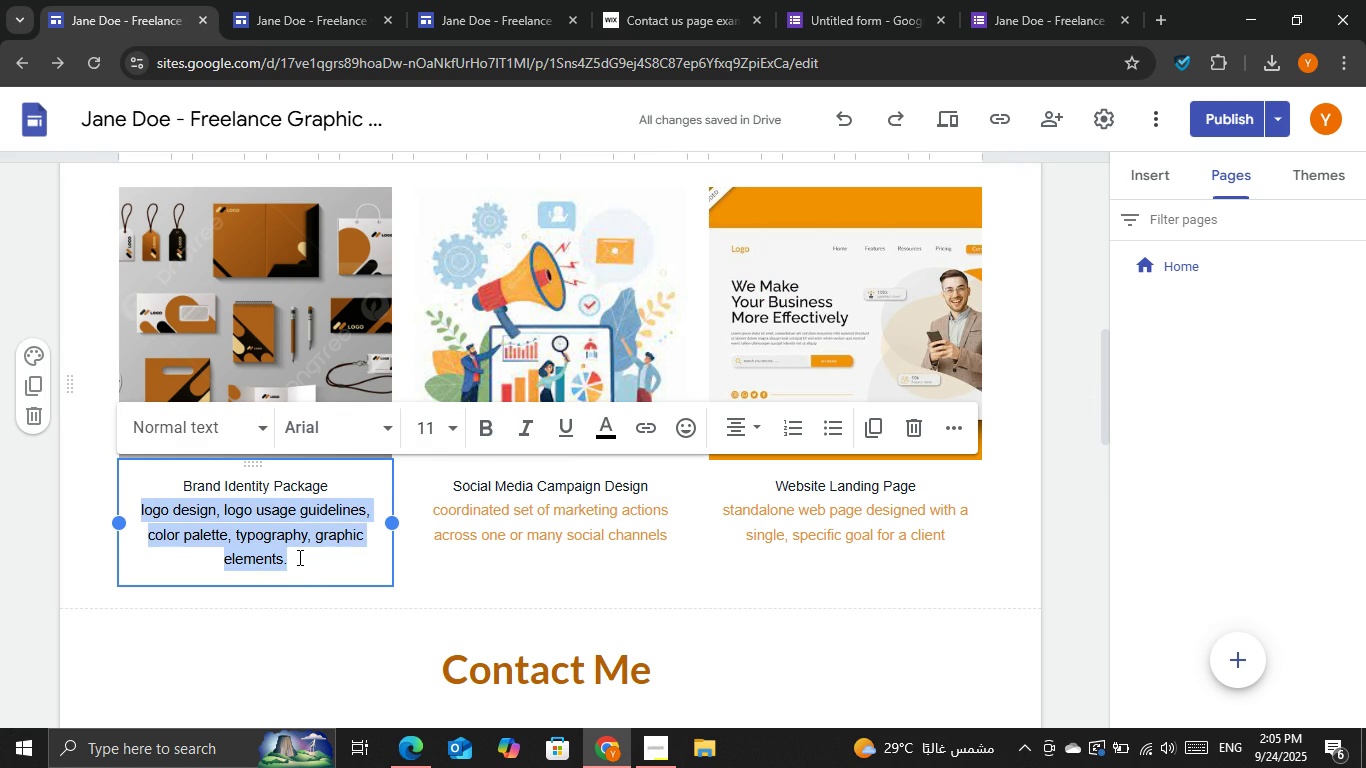 
double_click([298, 557])
 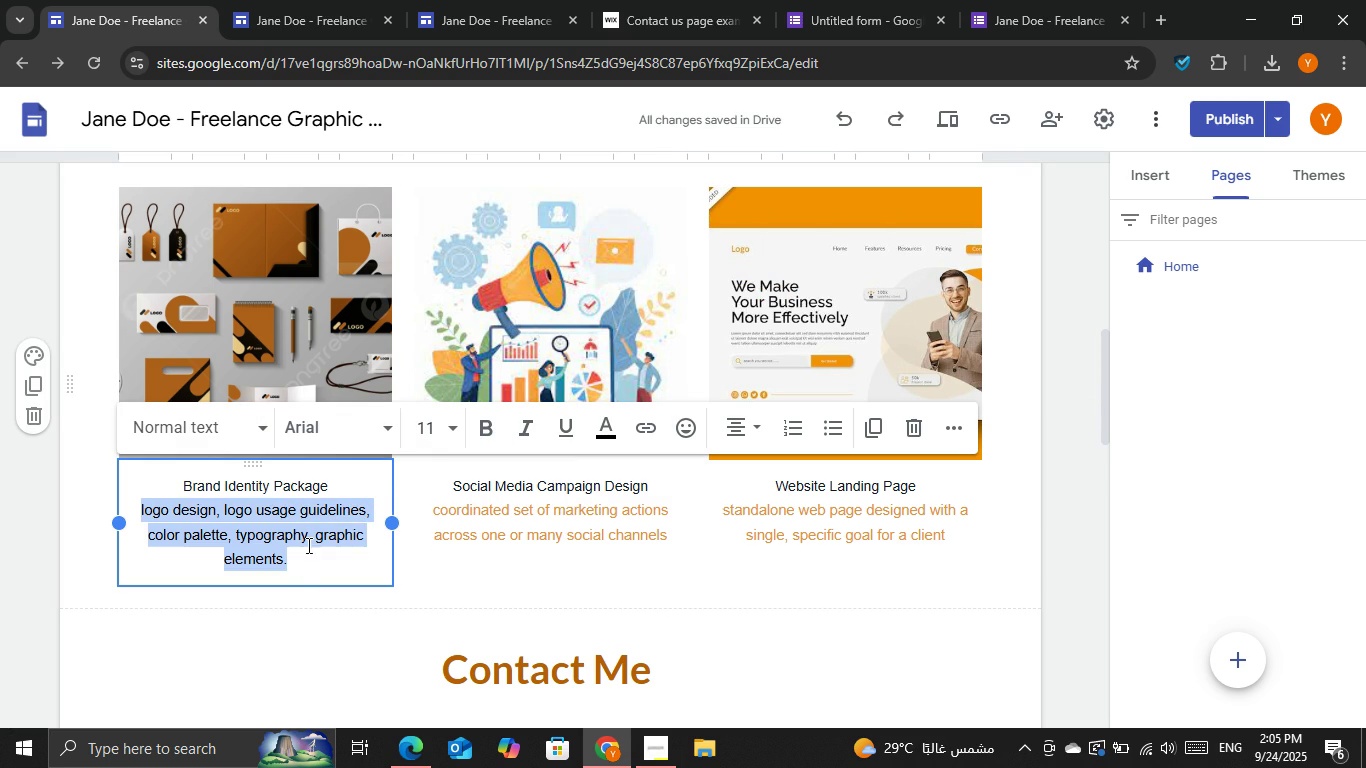 
triple_click([298, 557])
 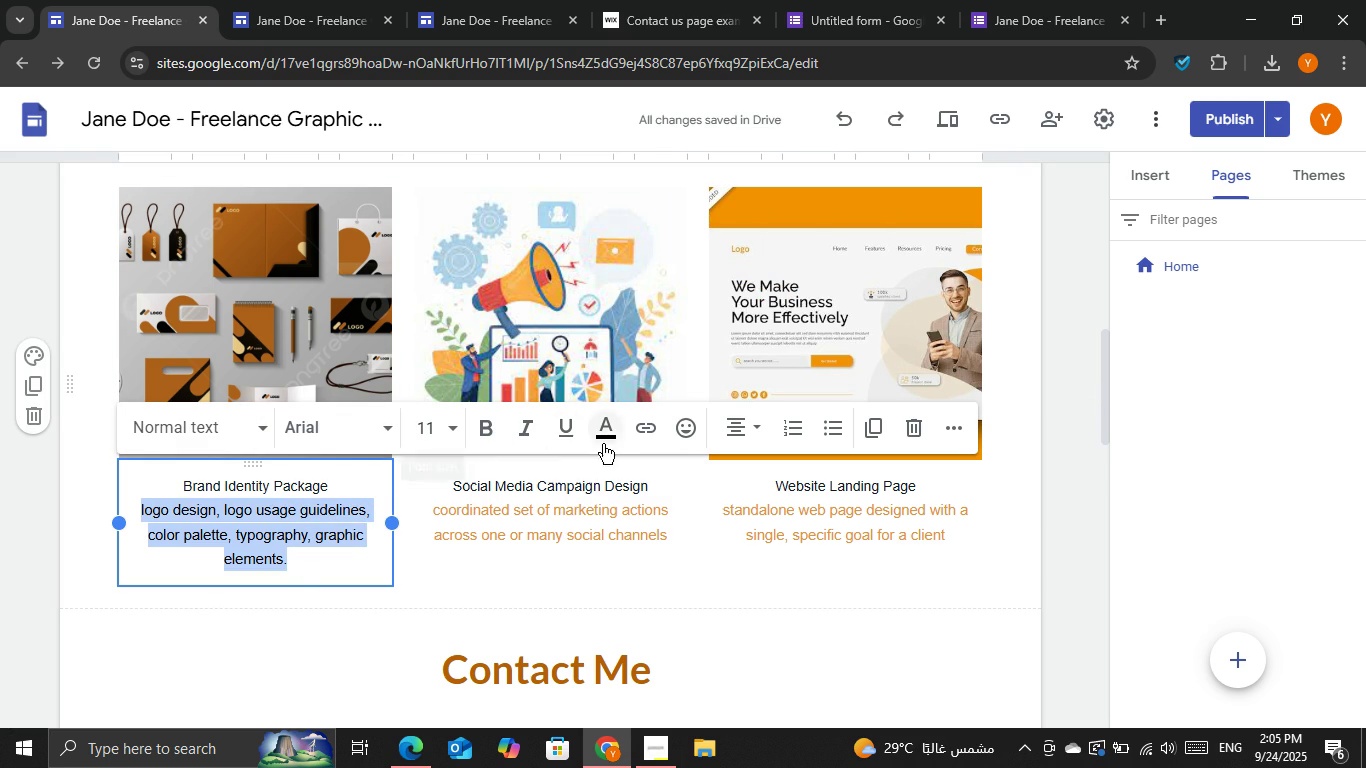 
left_click([612, 435])
 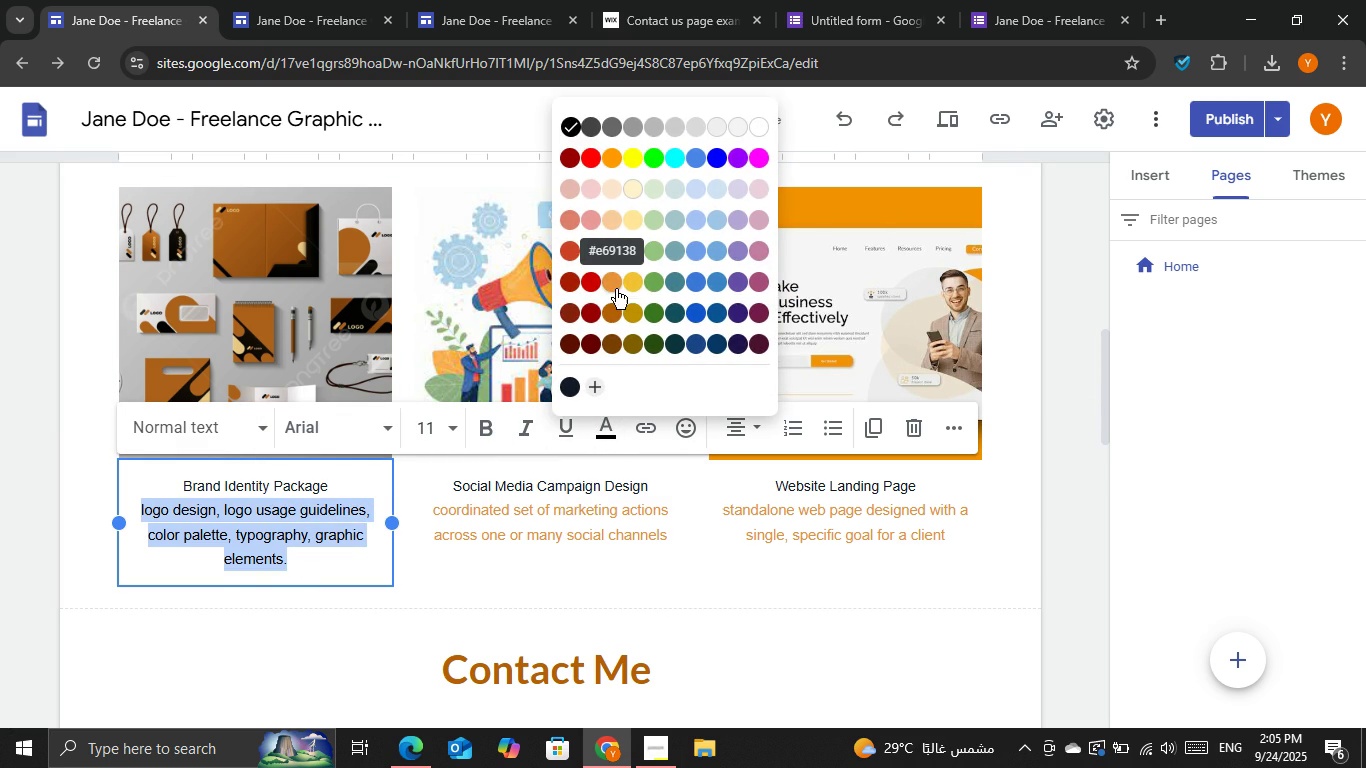 
left_click([614, 289])
 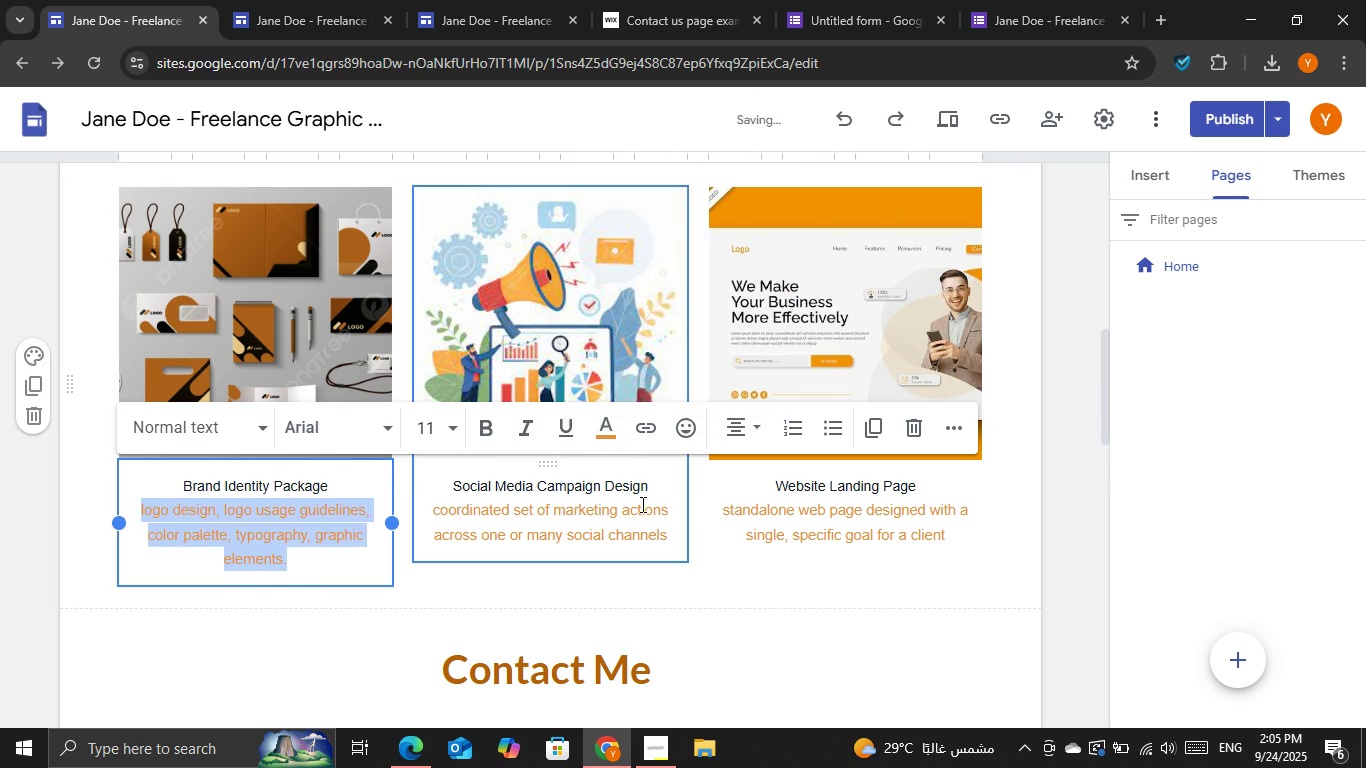 
left_click([641, 504])
 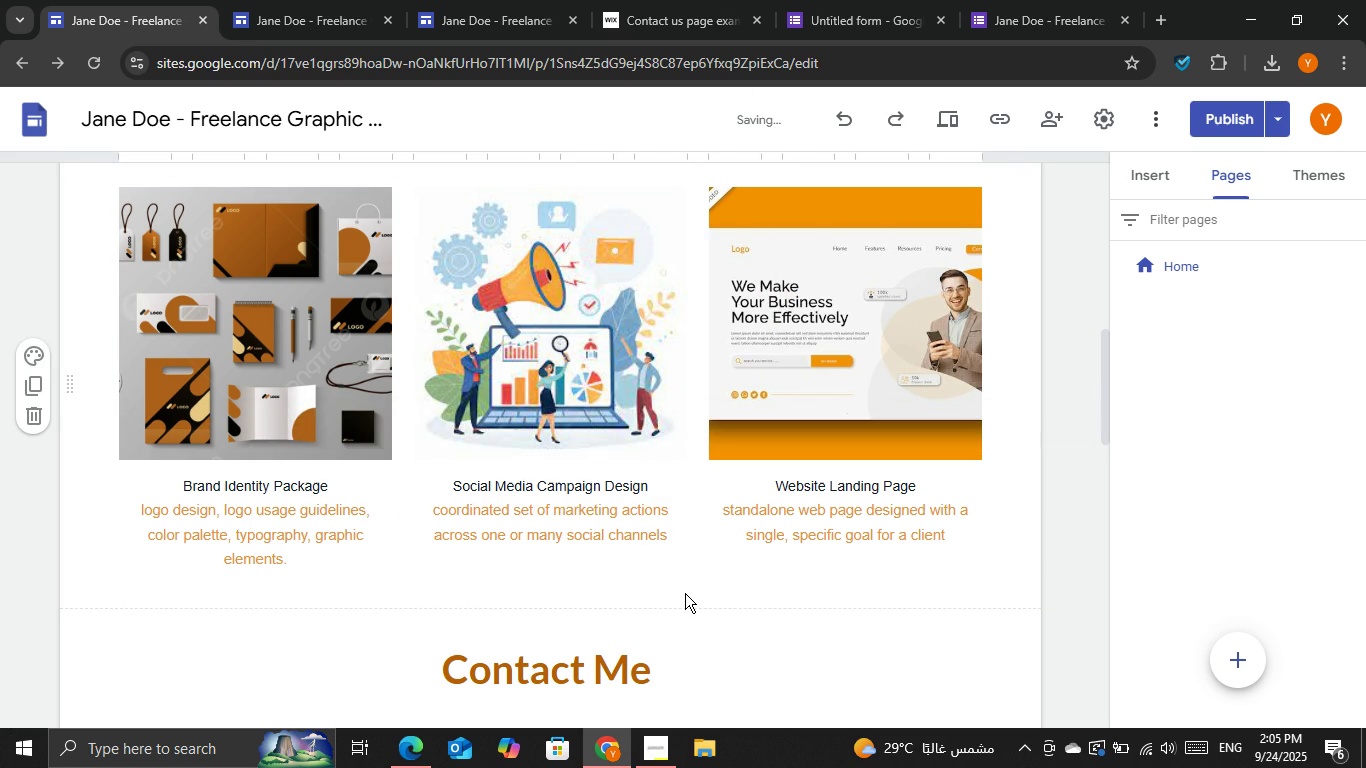 
double_click([685, 593])
 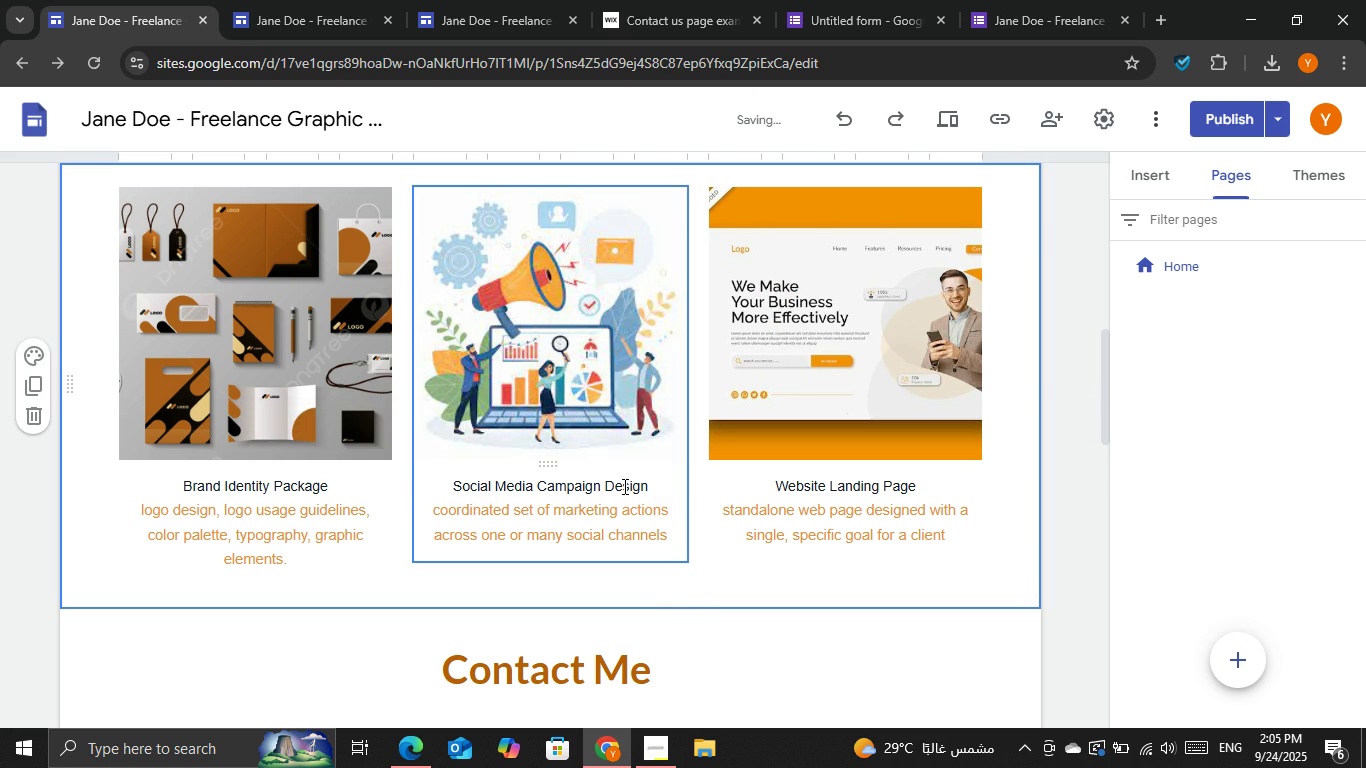 
double_click([623, 486])
 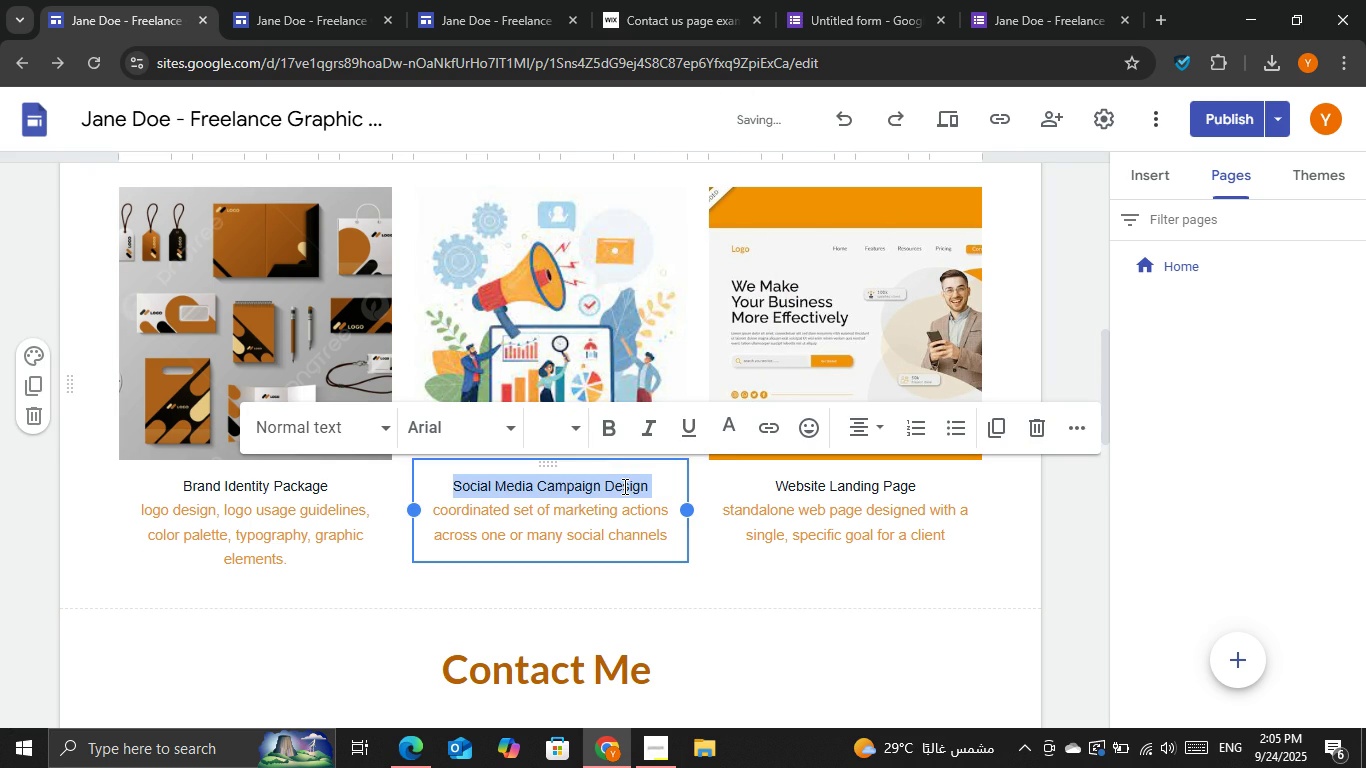 
triple_click([623, 486])
 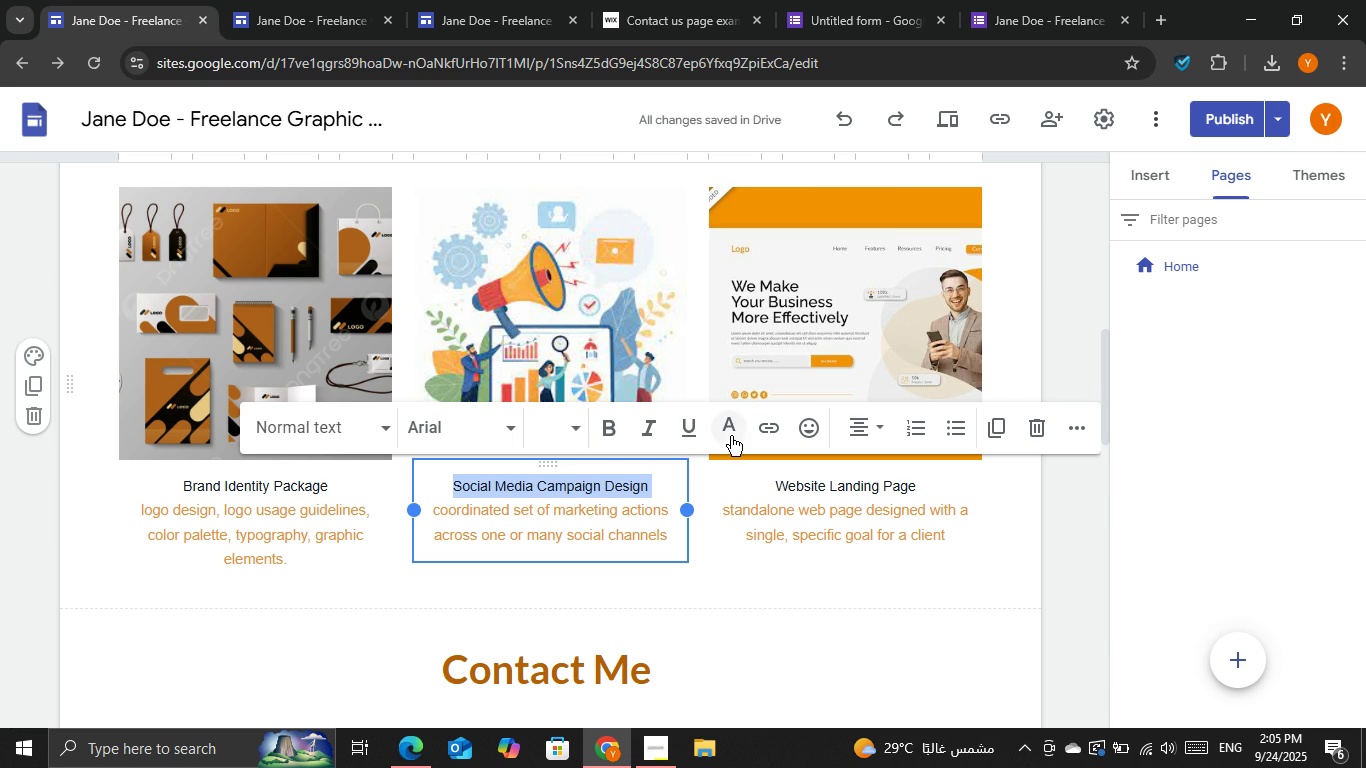 
left_click([731, 436])
 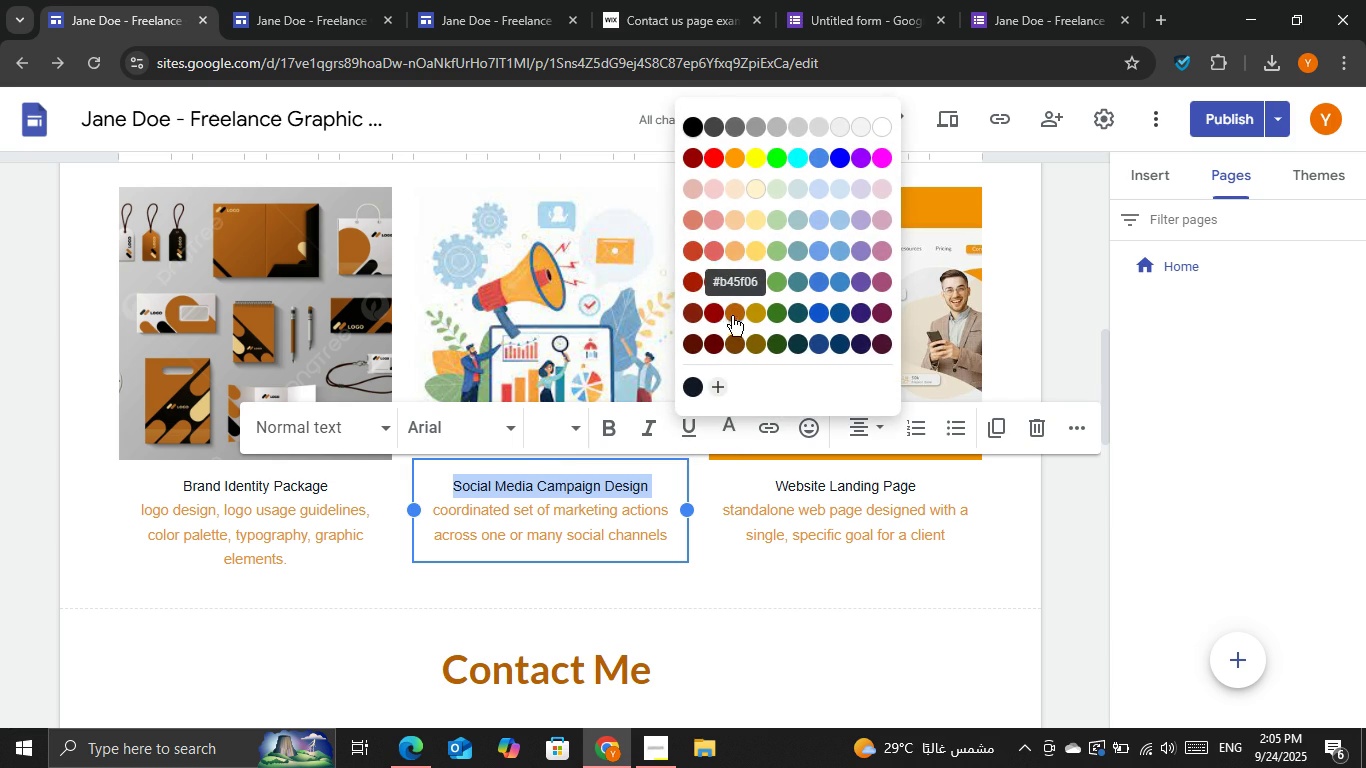 
left_click([734, 318])
 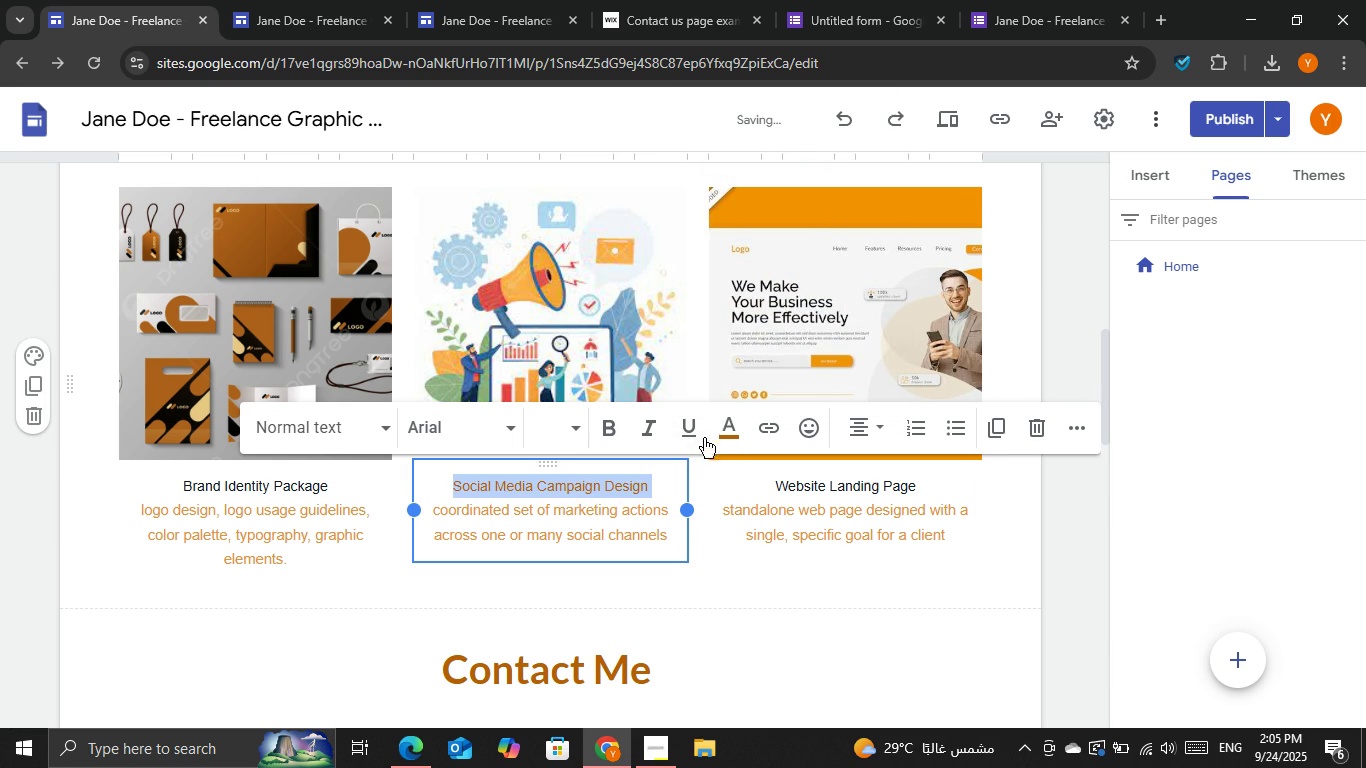 
left_click([729, 435])
 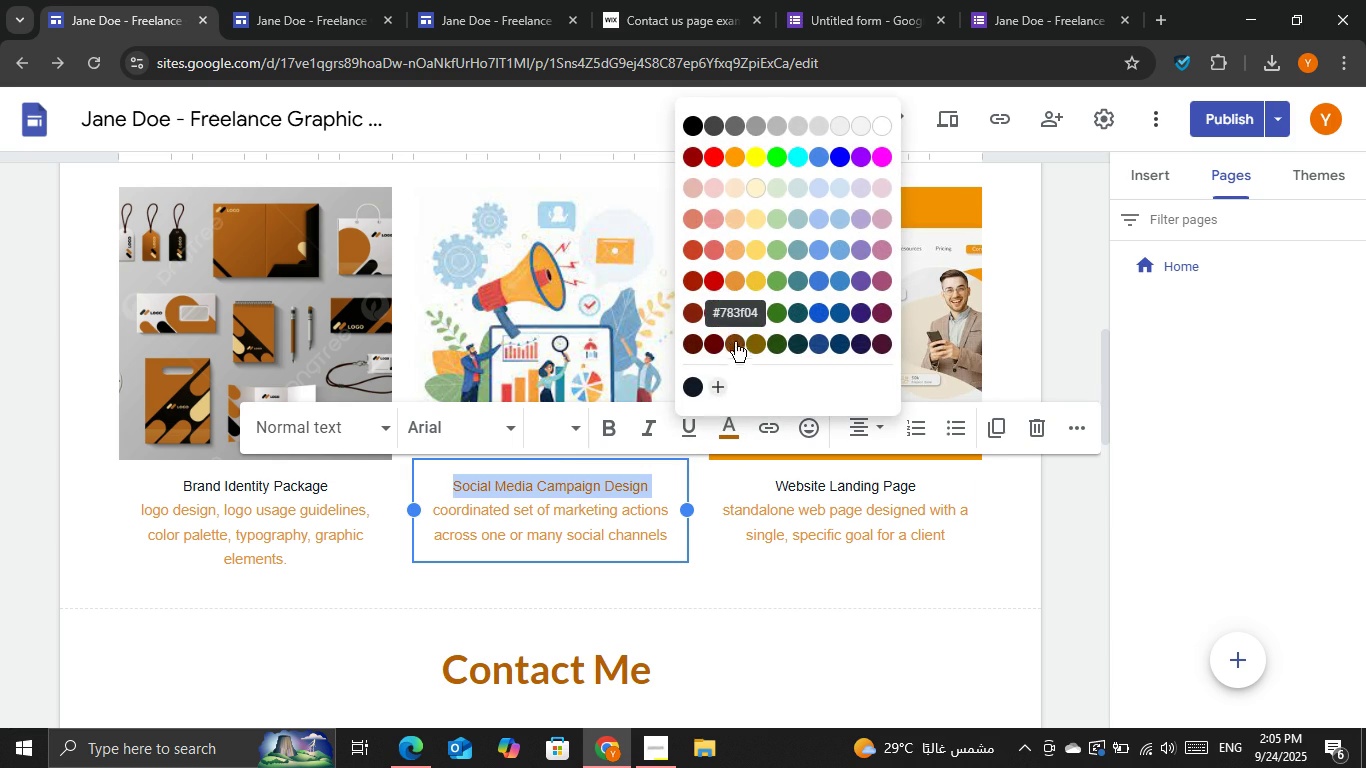 
left_click([735, 348])
 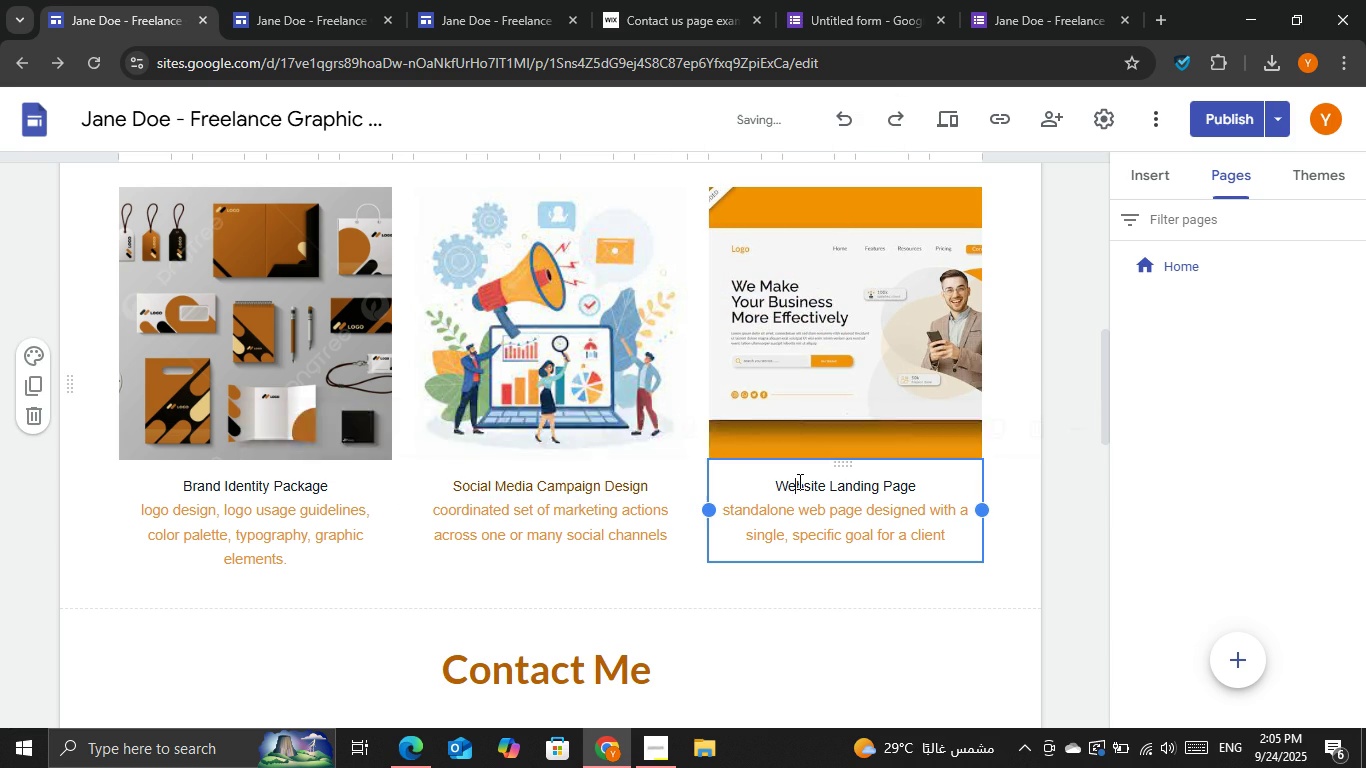 
double_click([798, 481])
 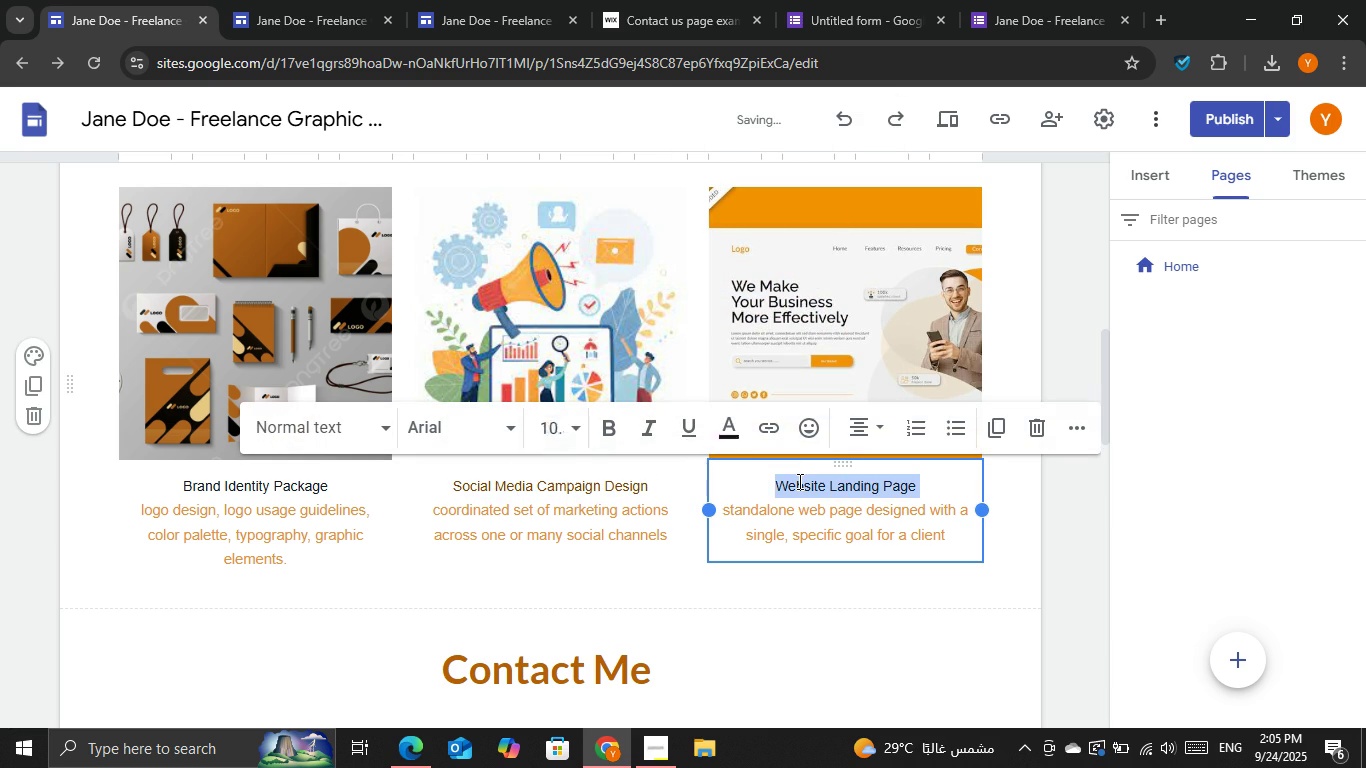 
triple_click([798, 481])
 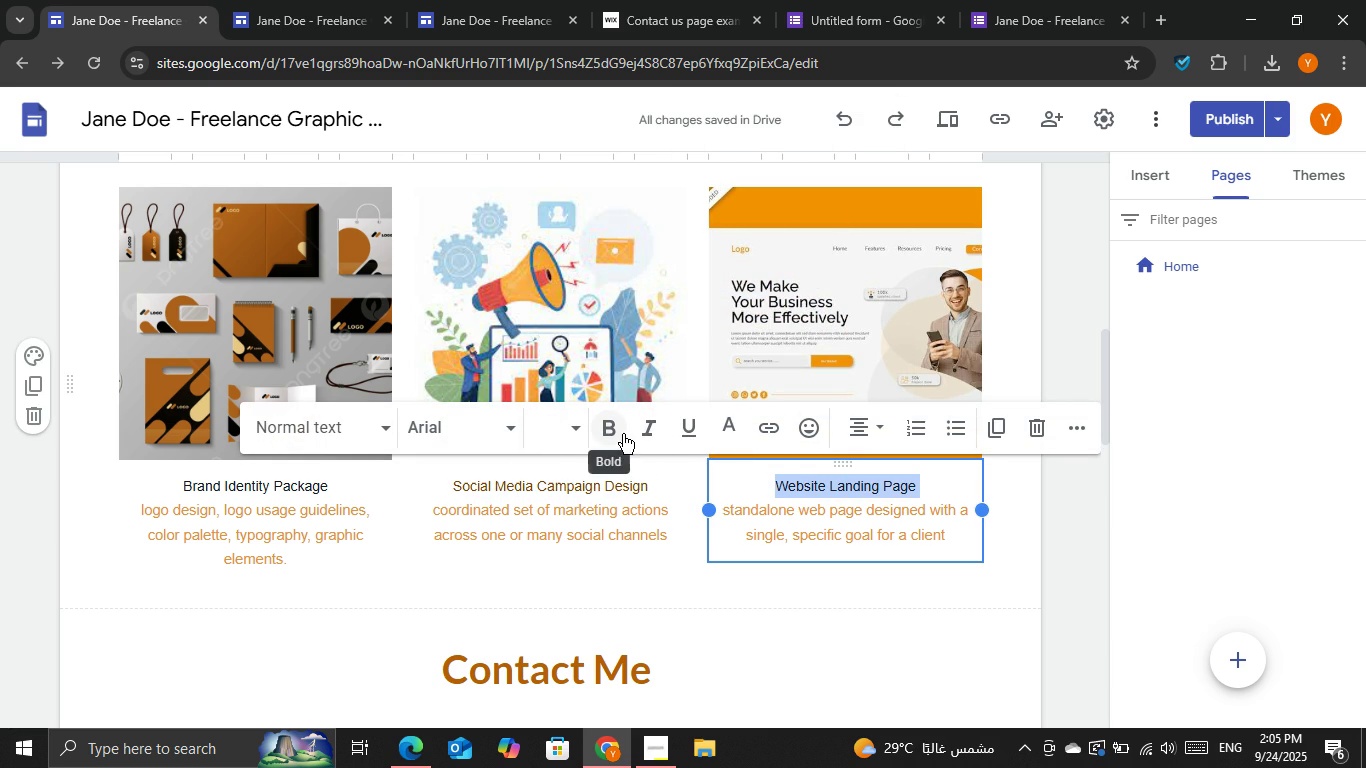 
left_click([617, 435])
 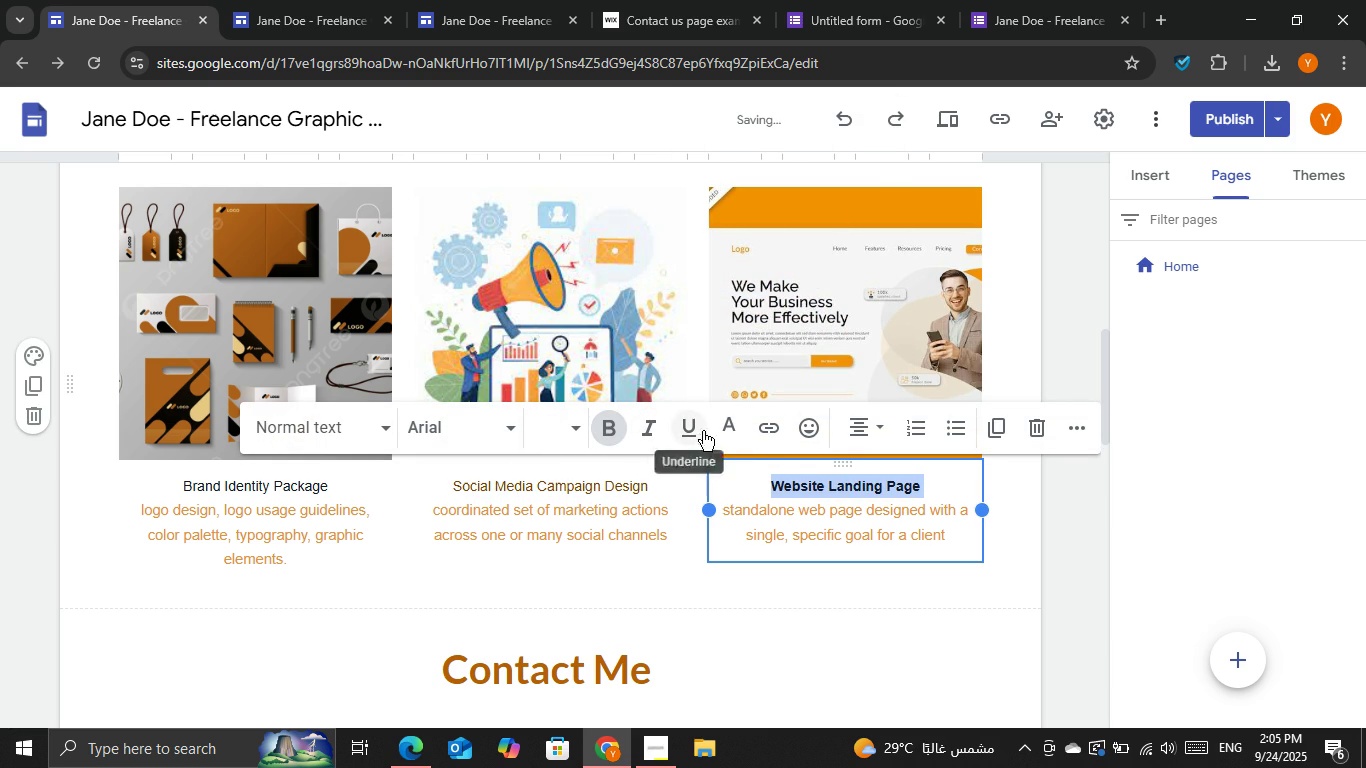 
left_click([719, 429])
 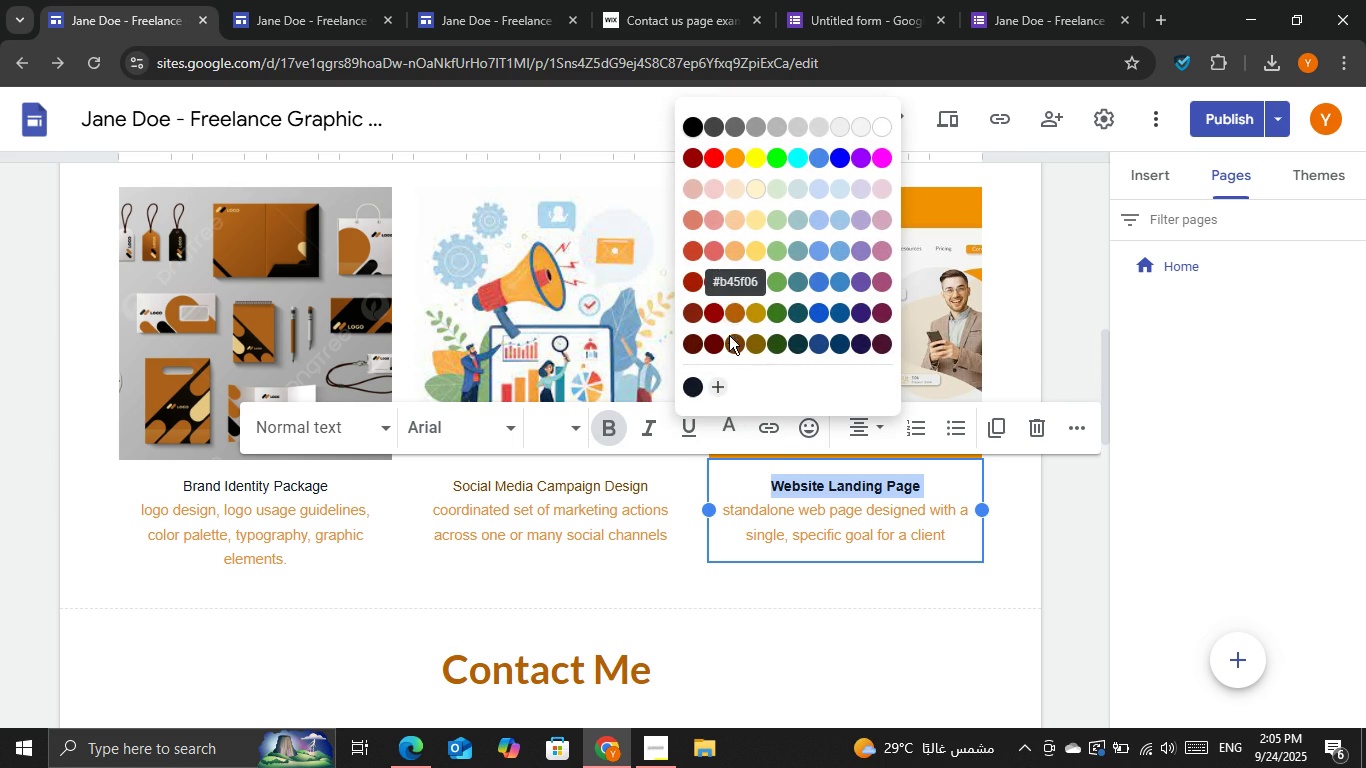 
left_click([731, 340])
 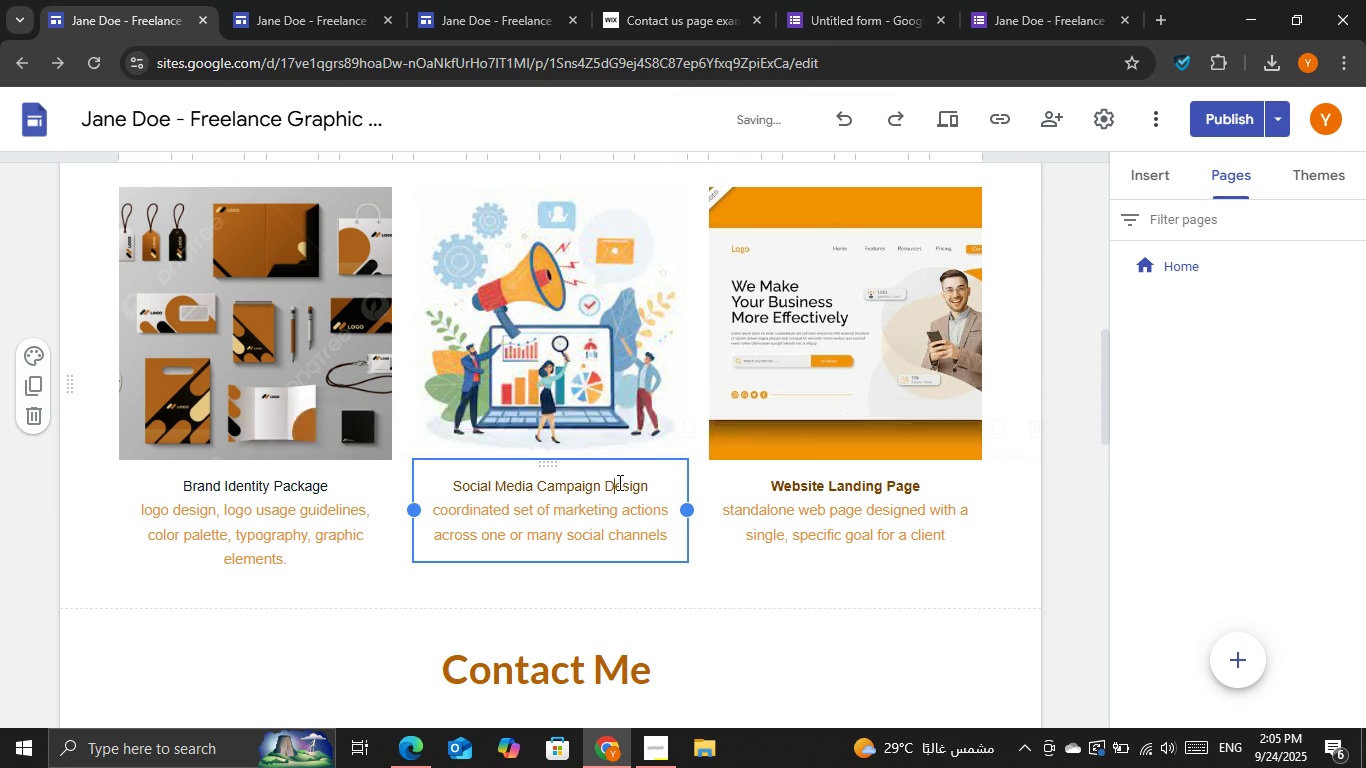 
double_click([620, 482])
 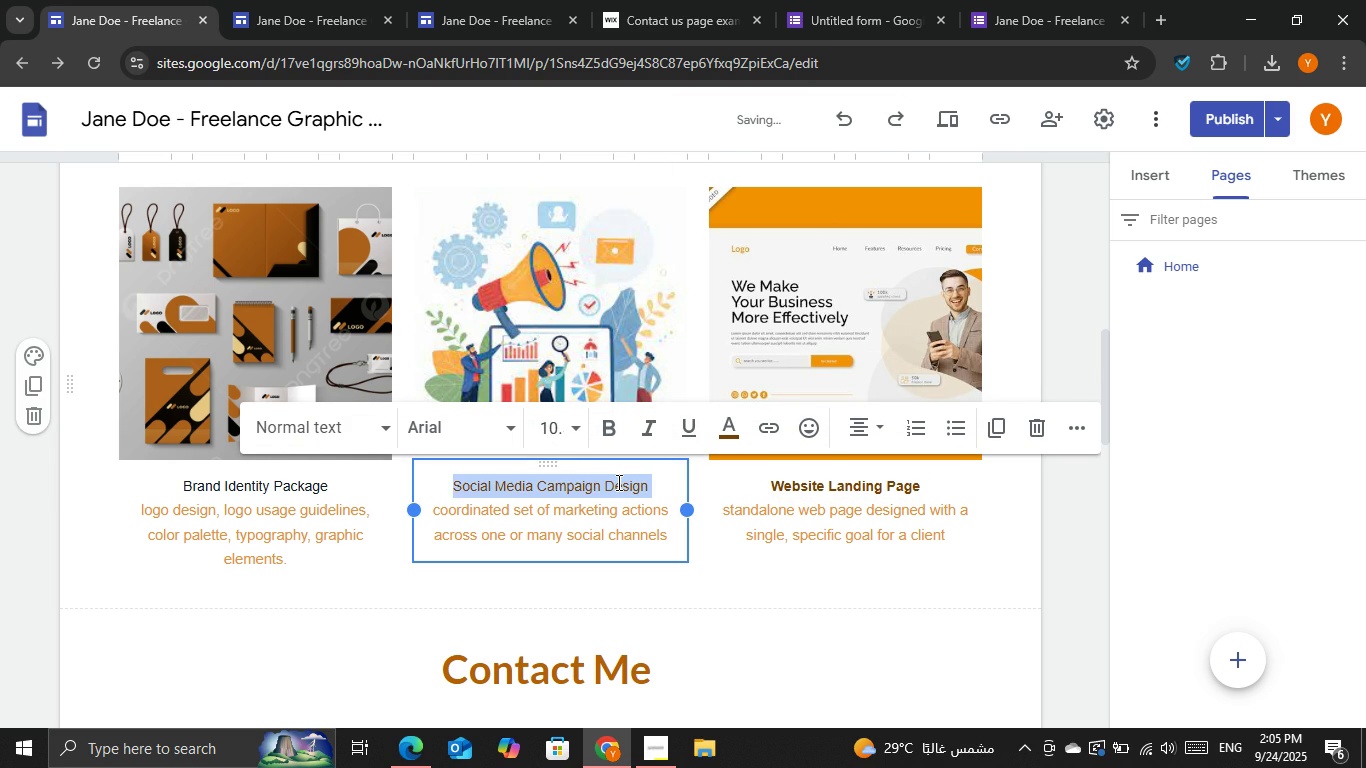 
double_click([617, 482])
 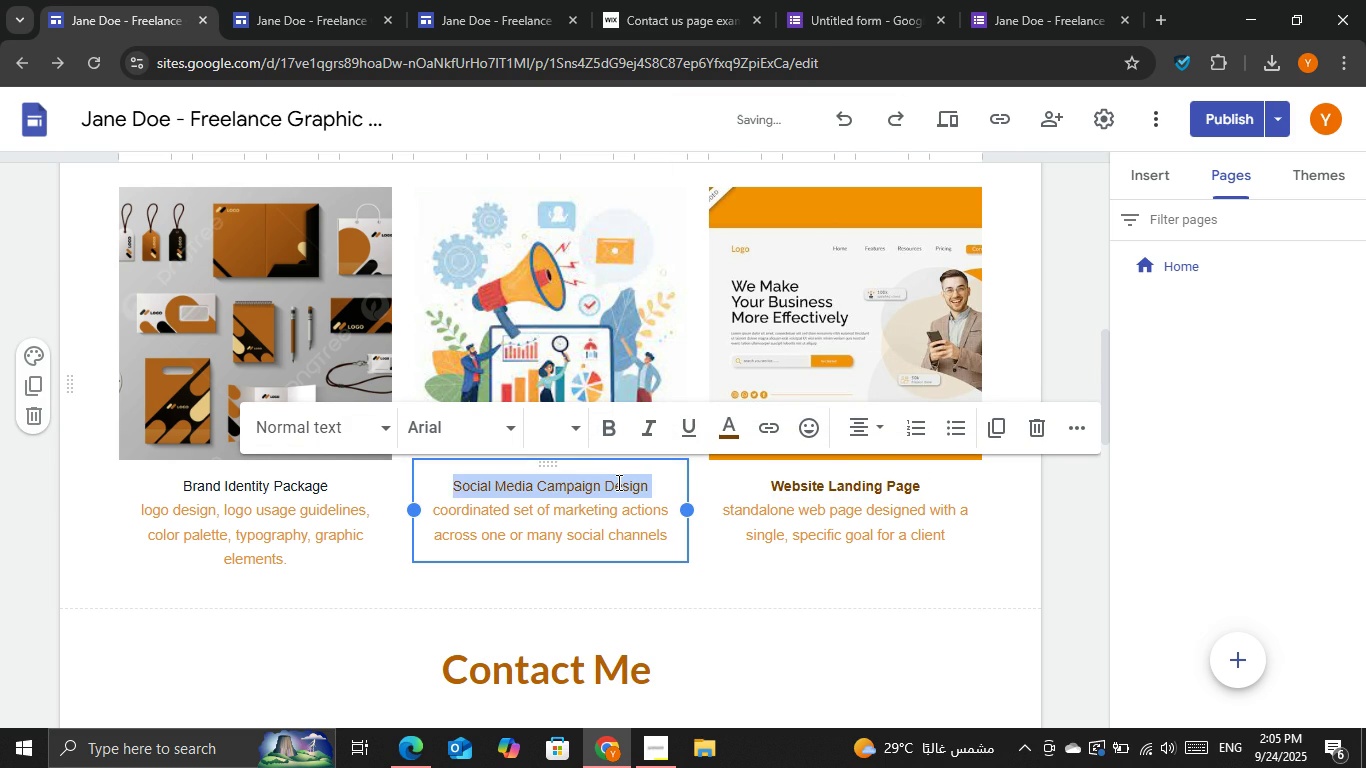 
triple_click([617, 482])
 